 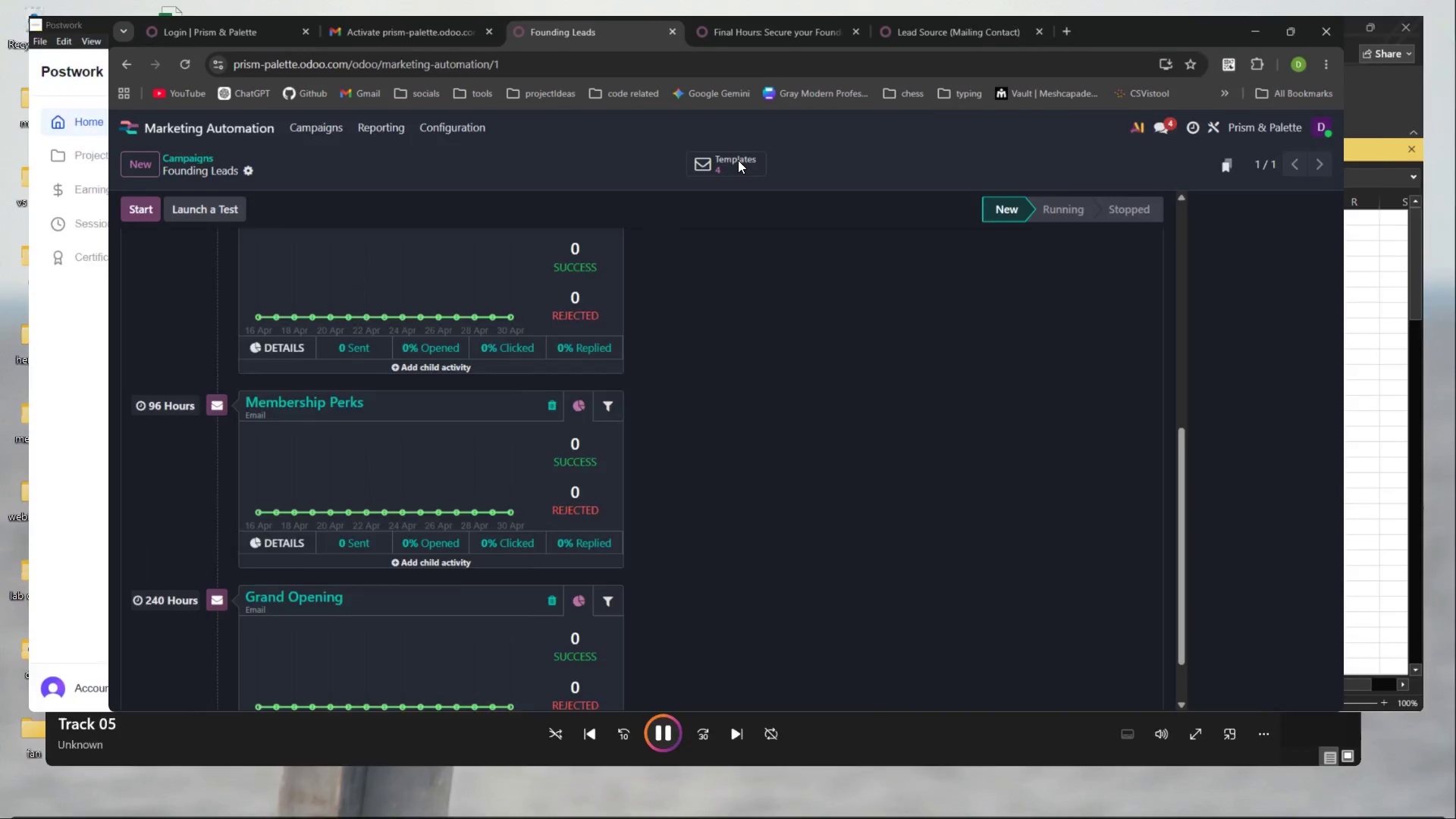 
left_click([356, 1])
 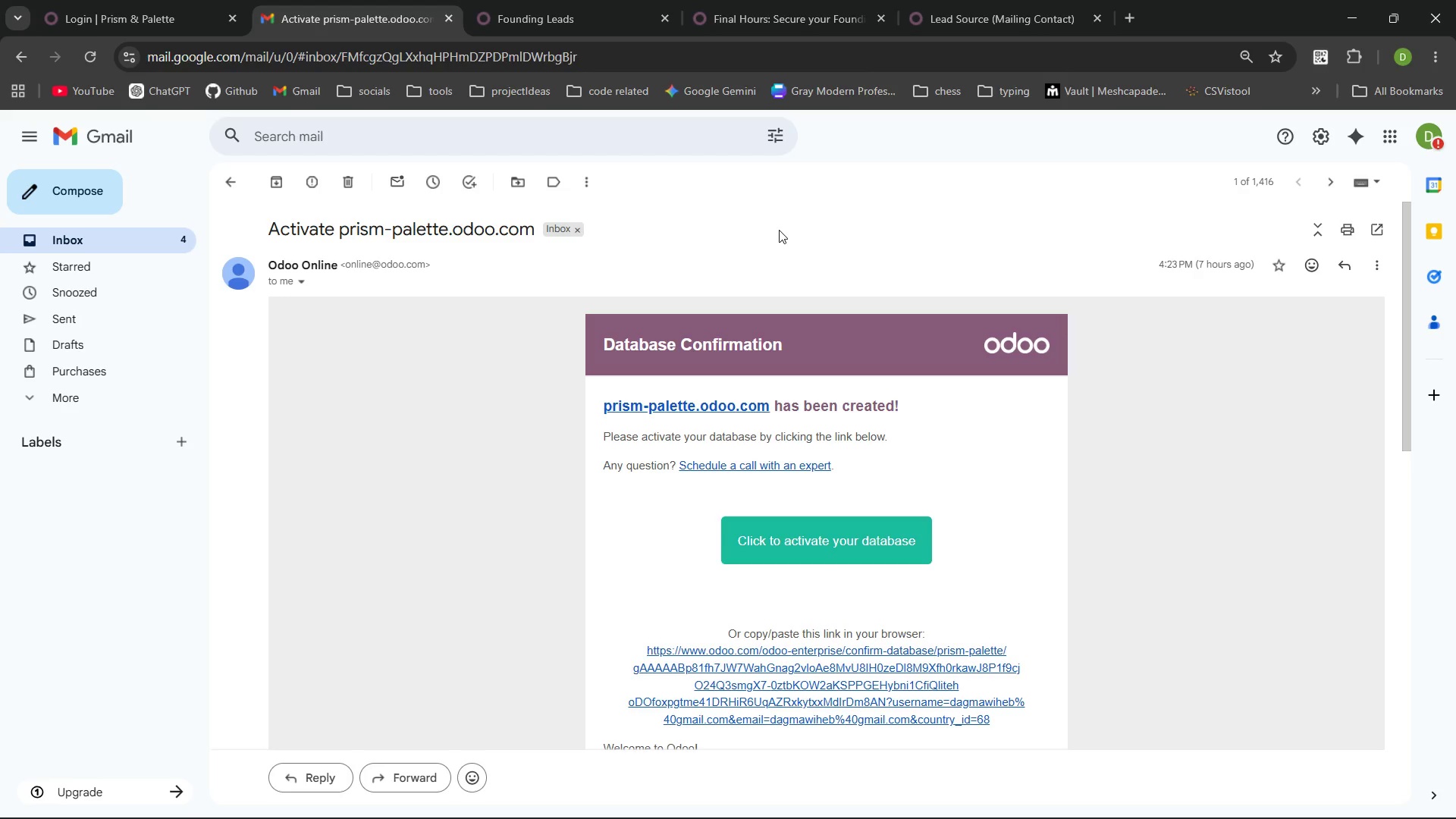 
wait(20.48)
 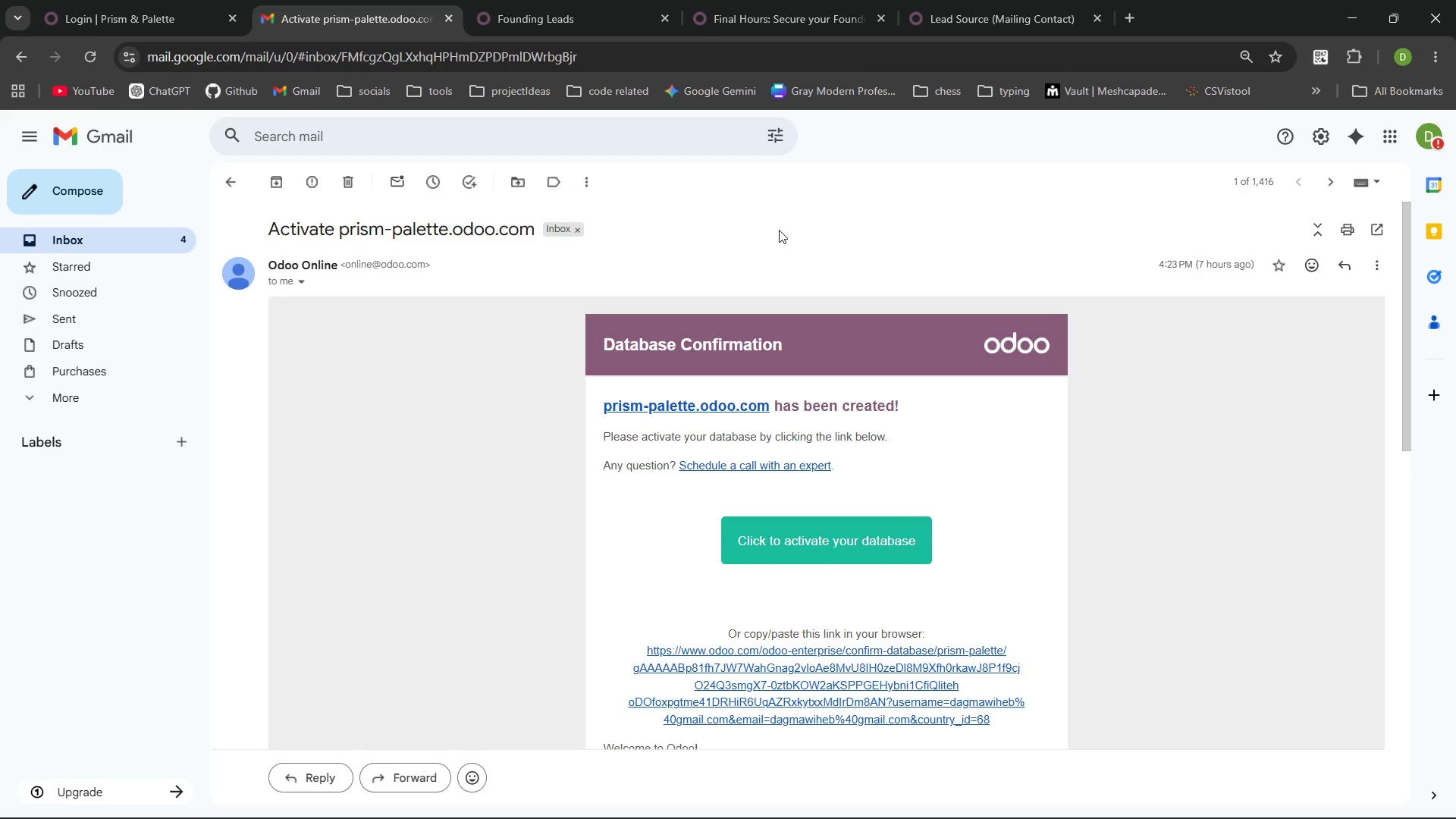 
left_click([781, 0])
 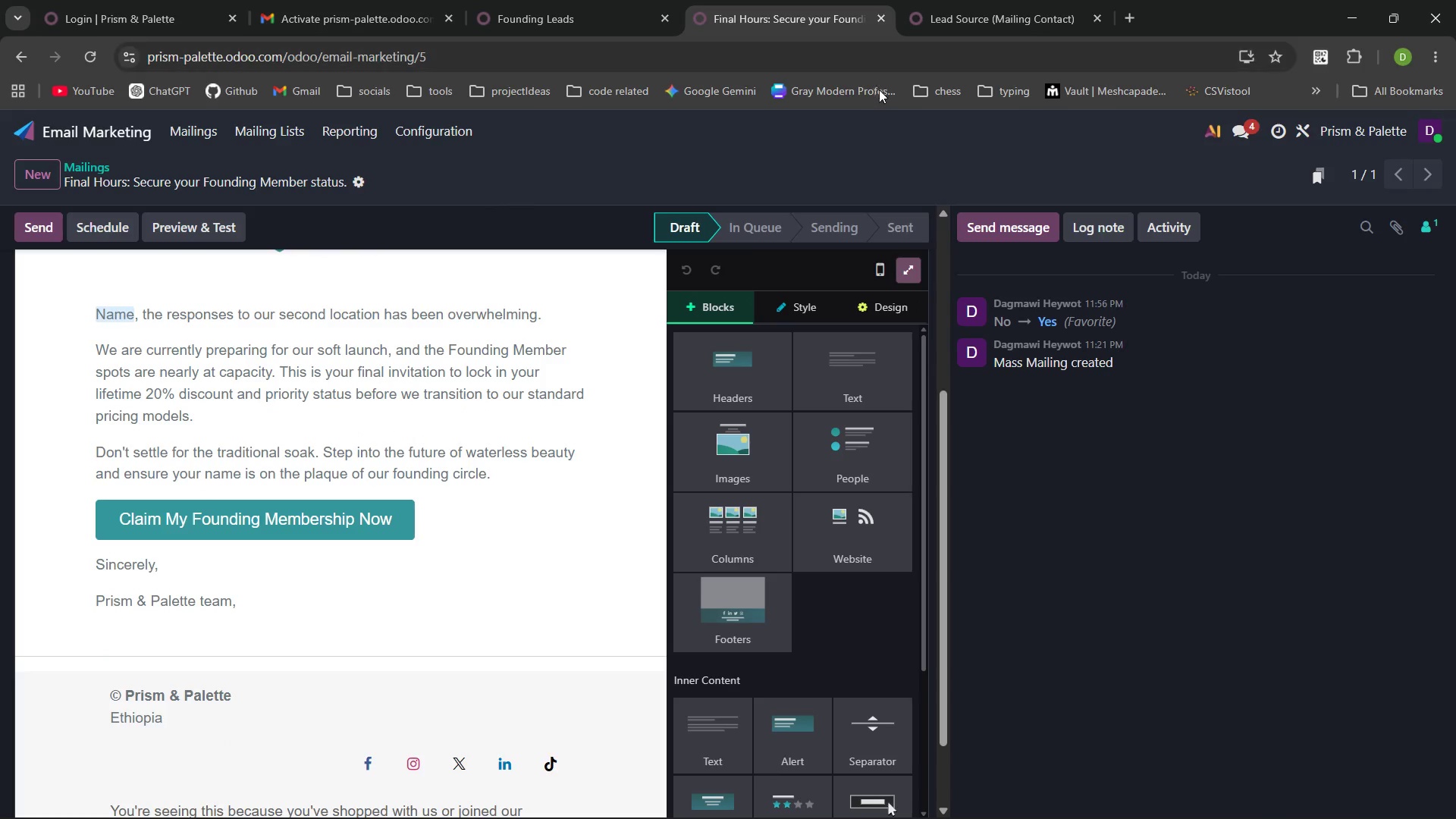 
left_click([444, 14])
 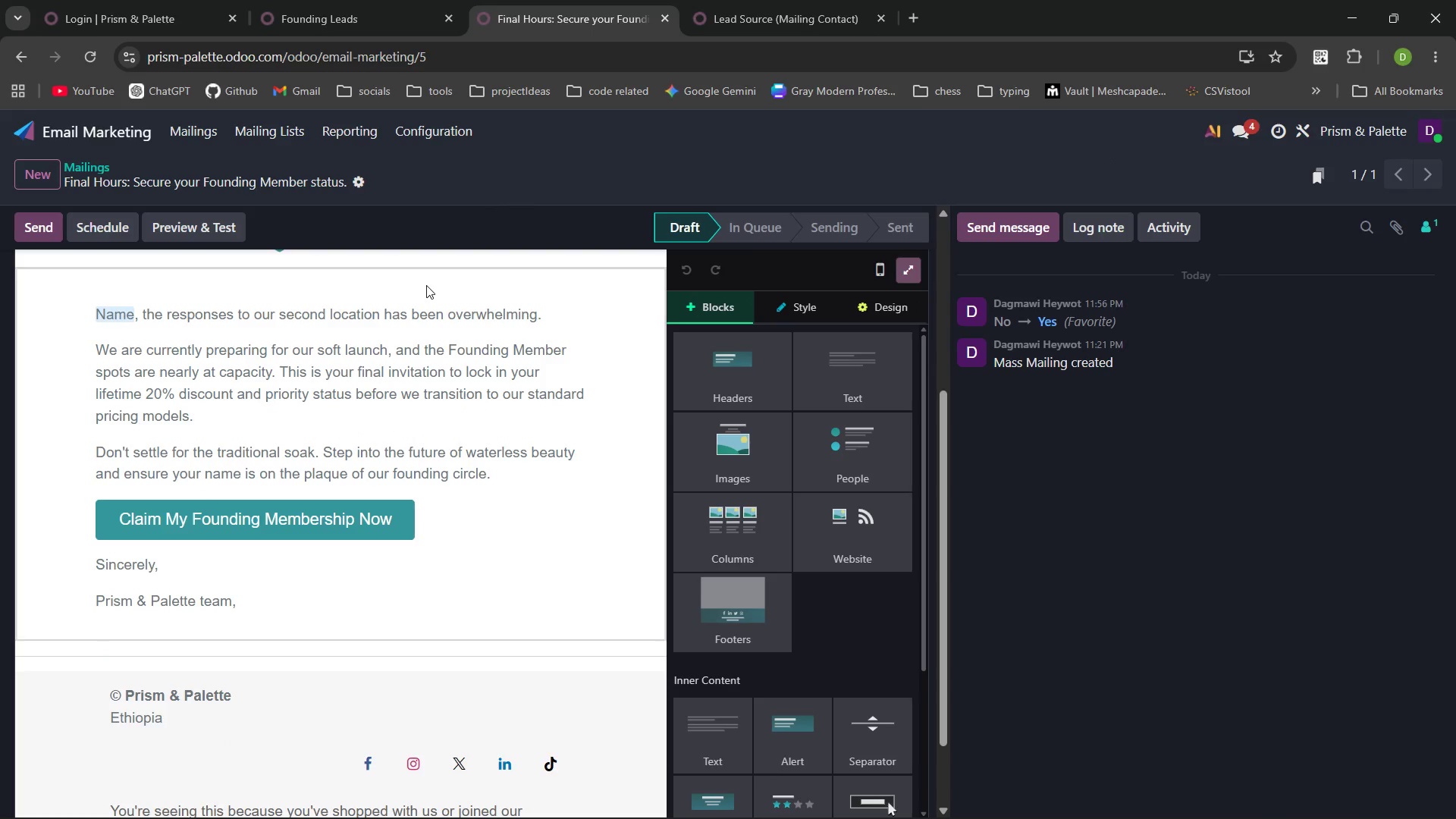 
wait(5.19)
 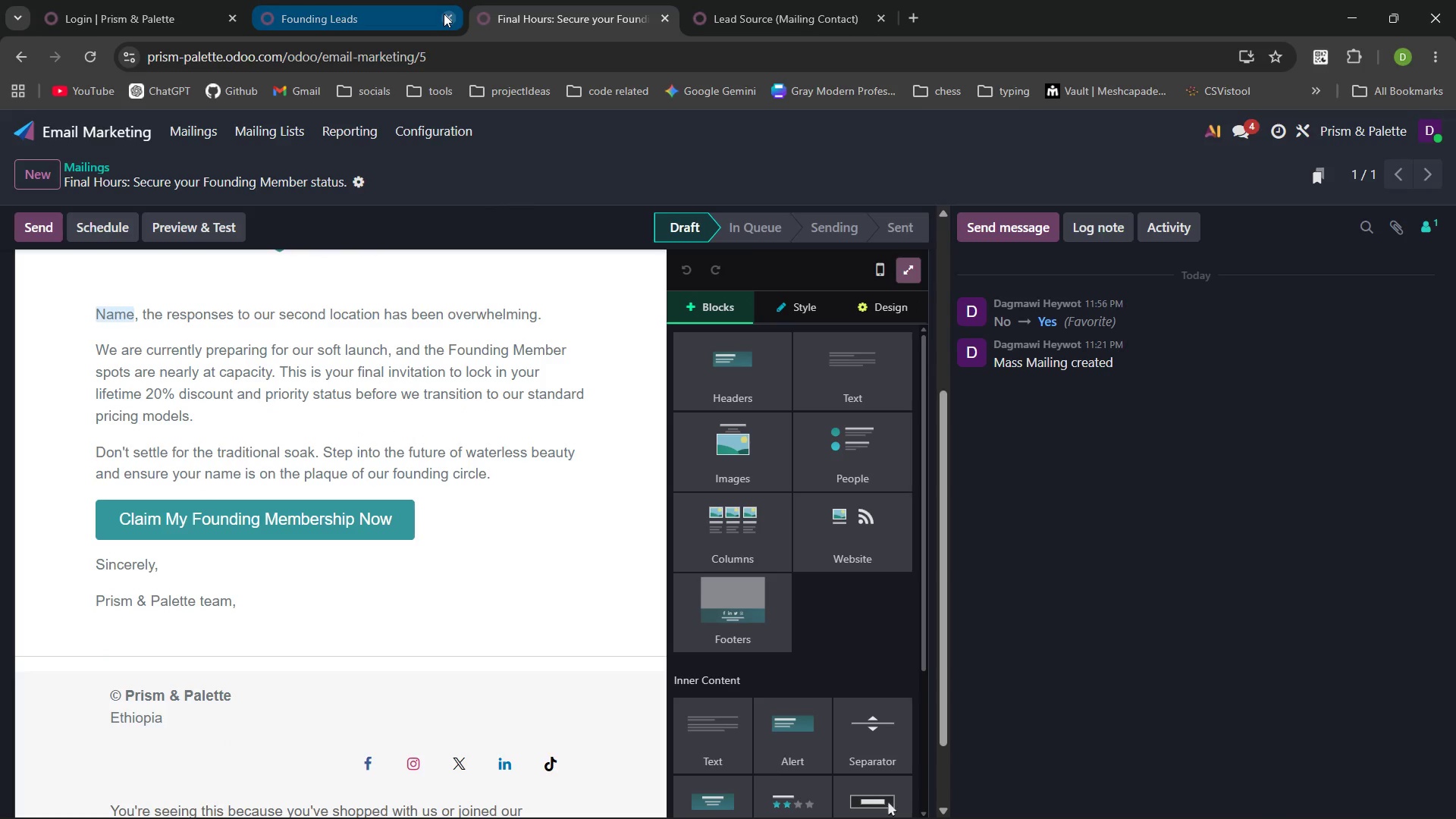 
left_click([169, 11])
 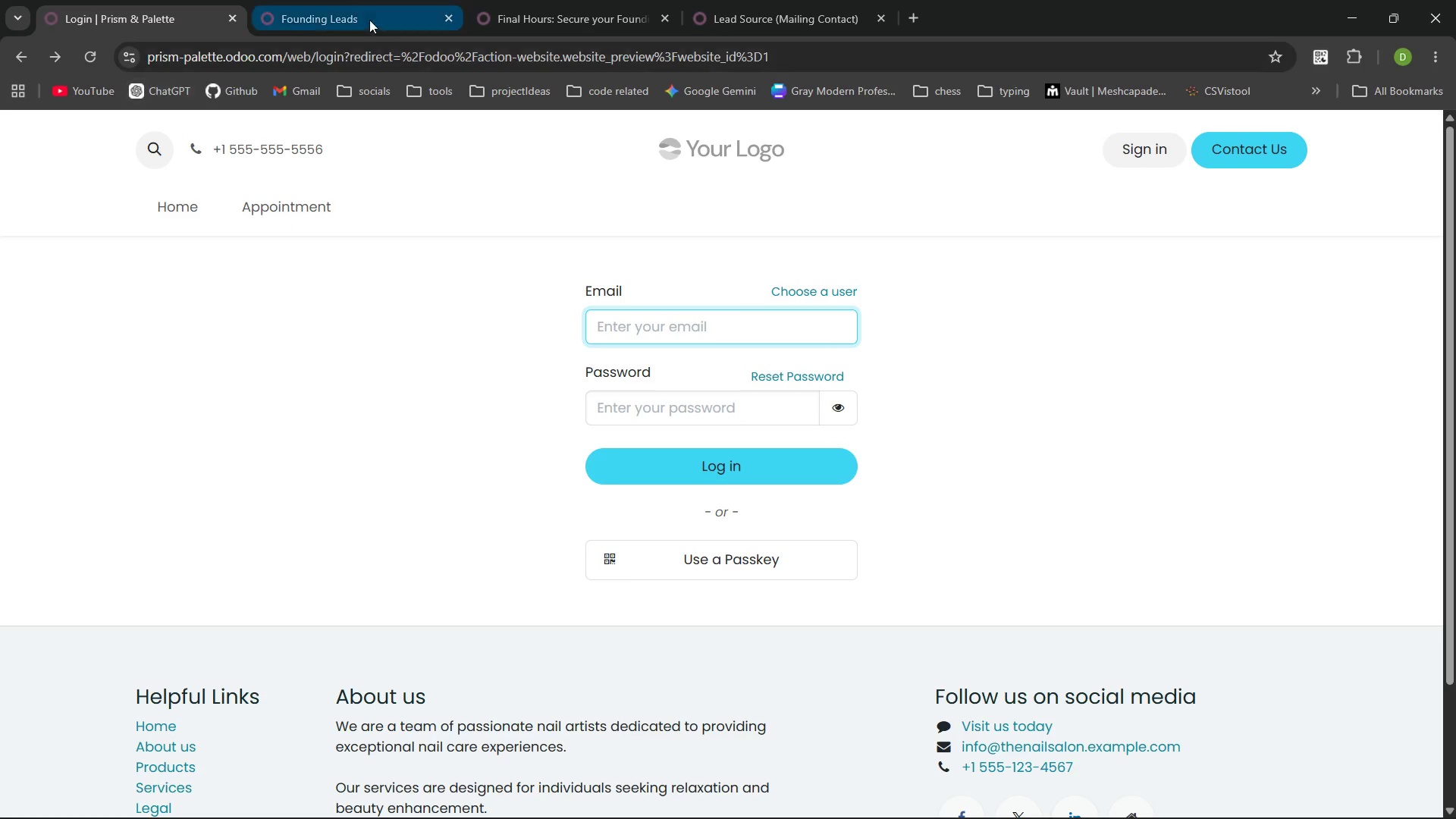 
left_click([232, 18])
 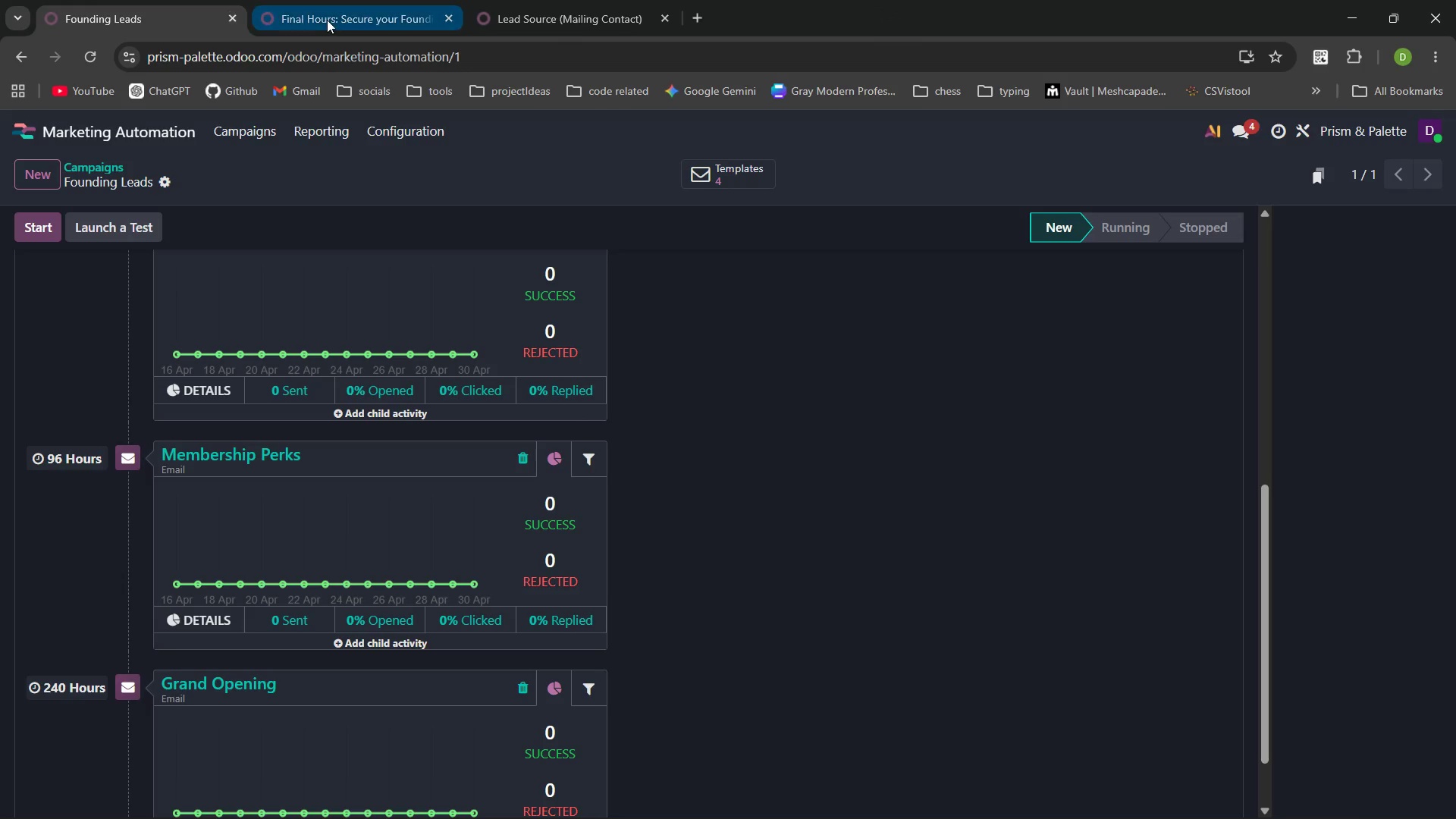 
left_click([327, 20])
 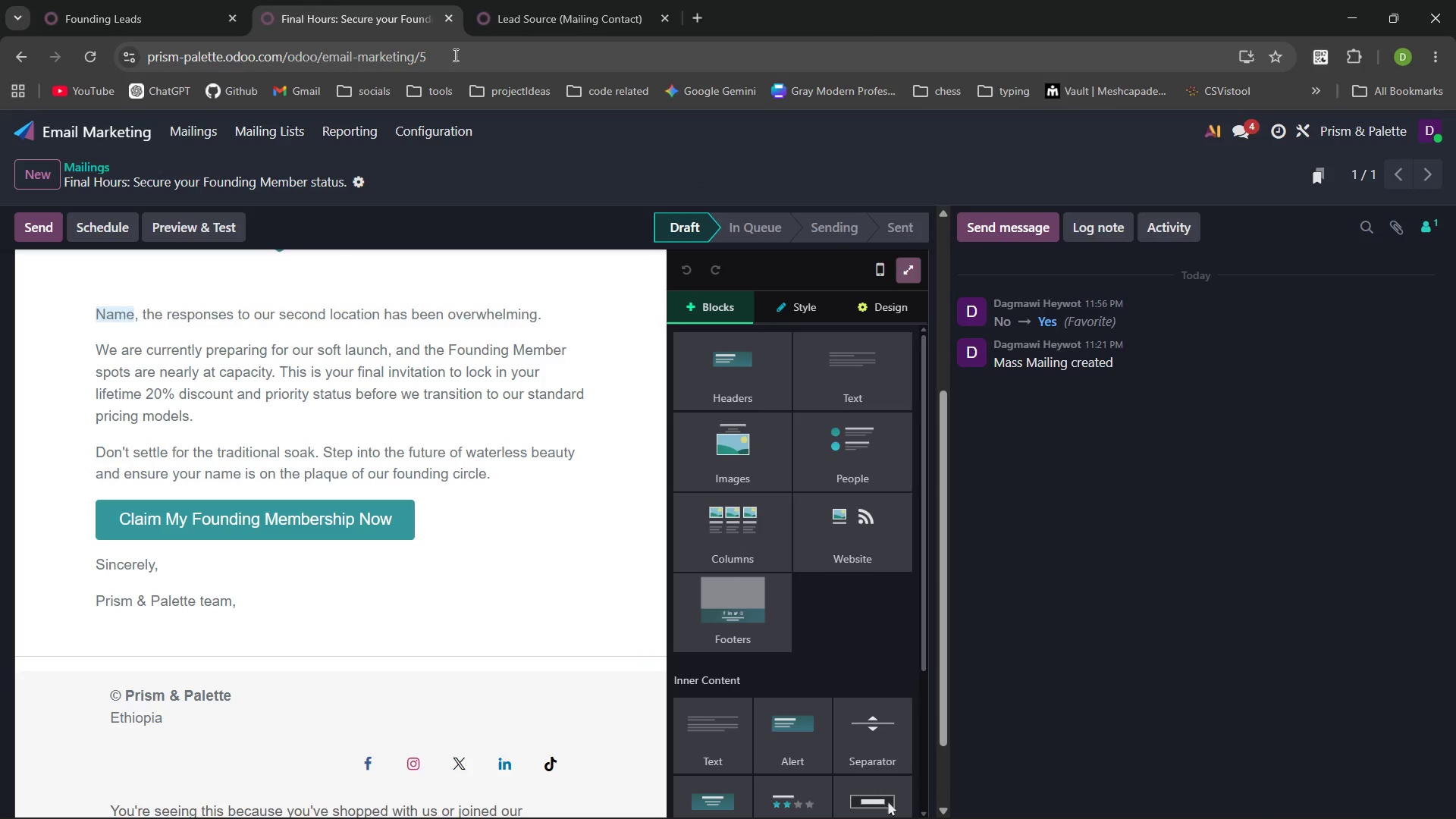 
left_click_drag(start_coordinate=[454, 55], to_coordinate=[290, 61])
 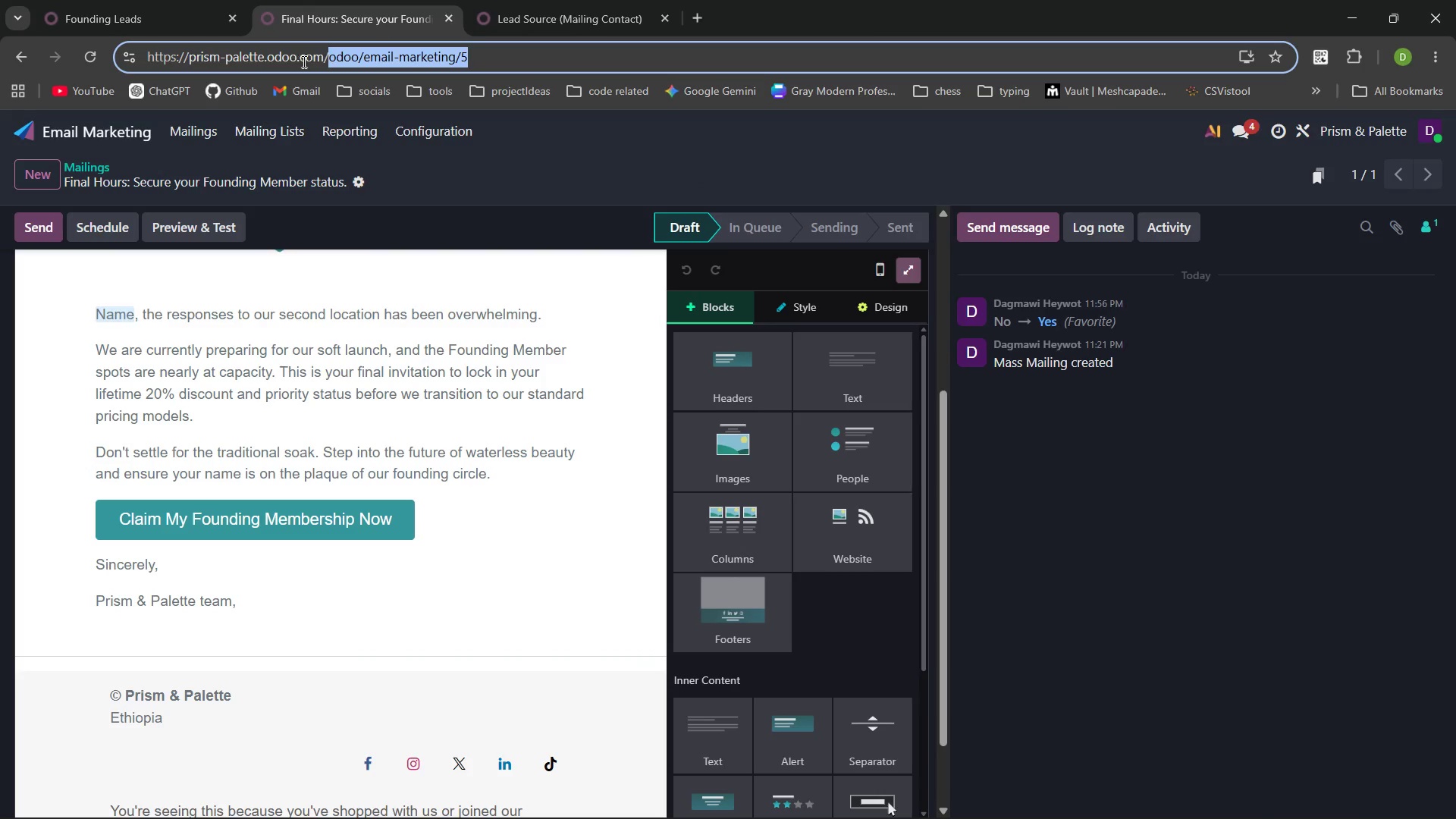 
key(Backspace)
 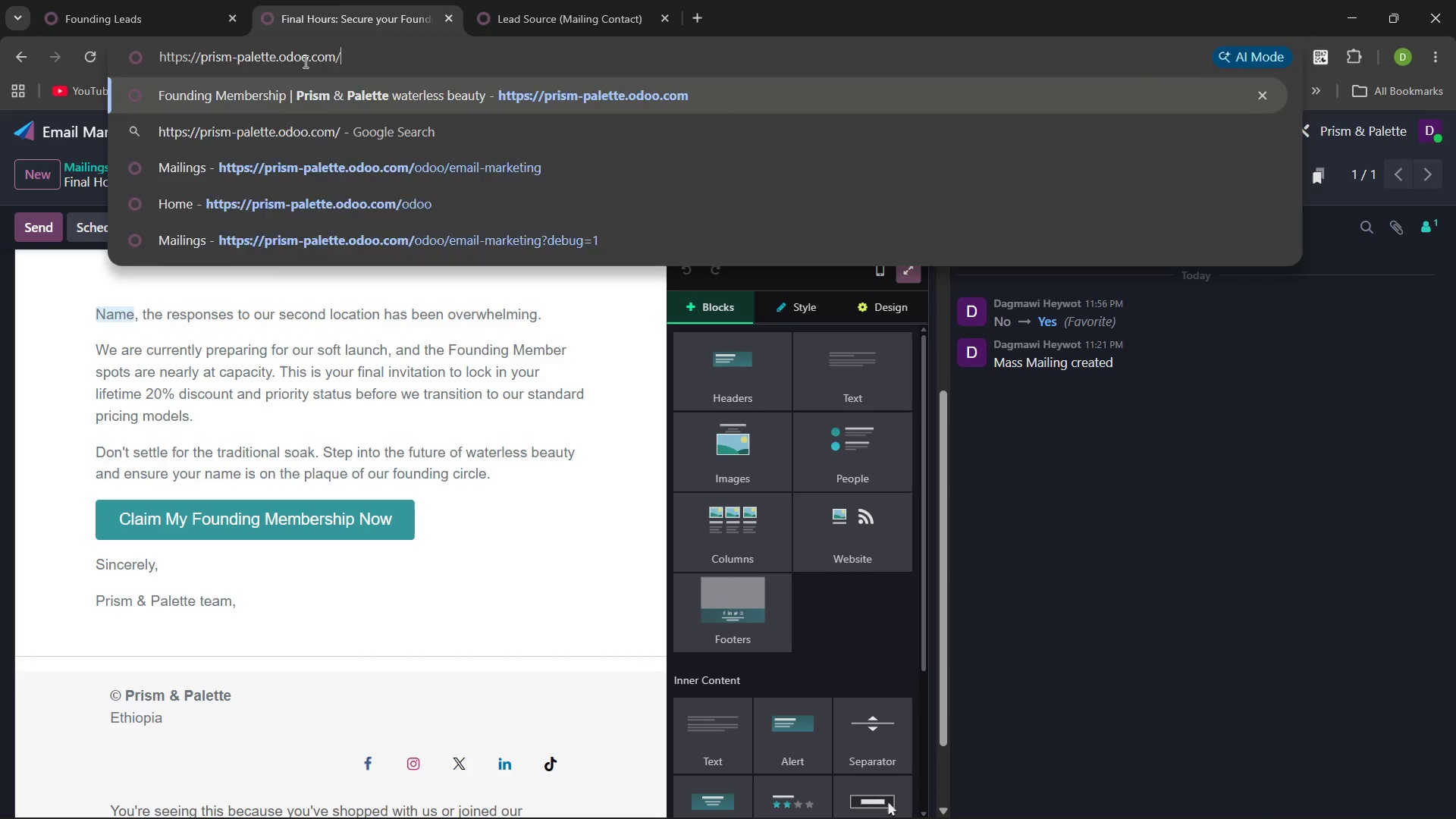 
key(Enter)
 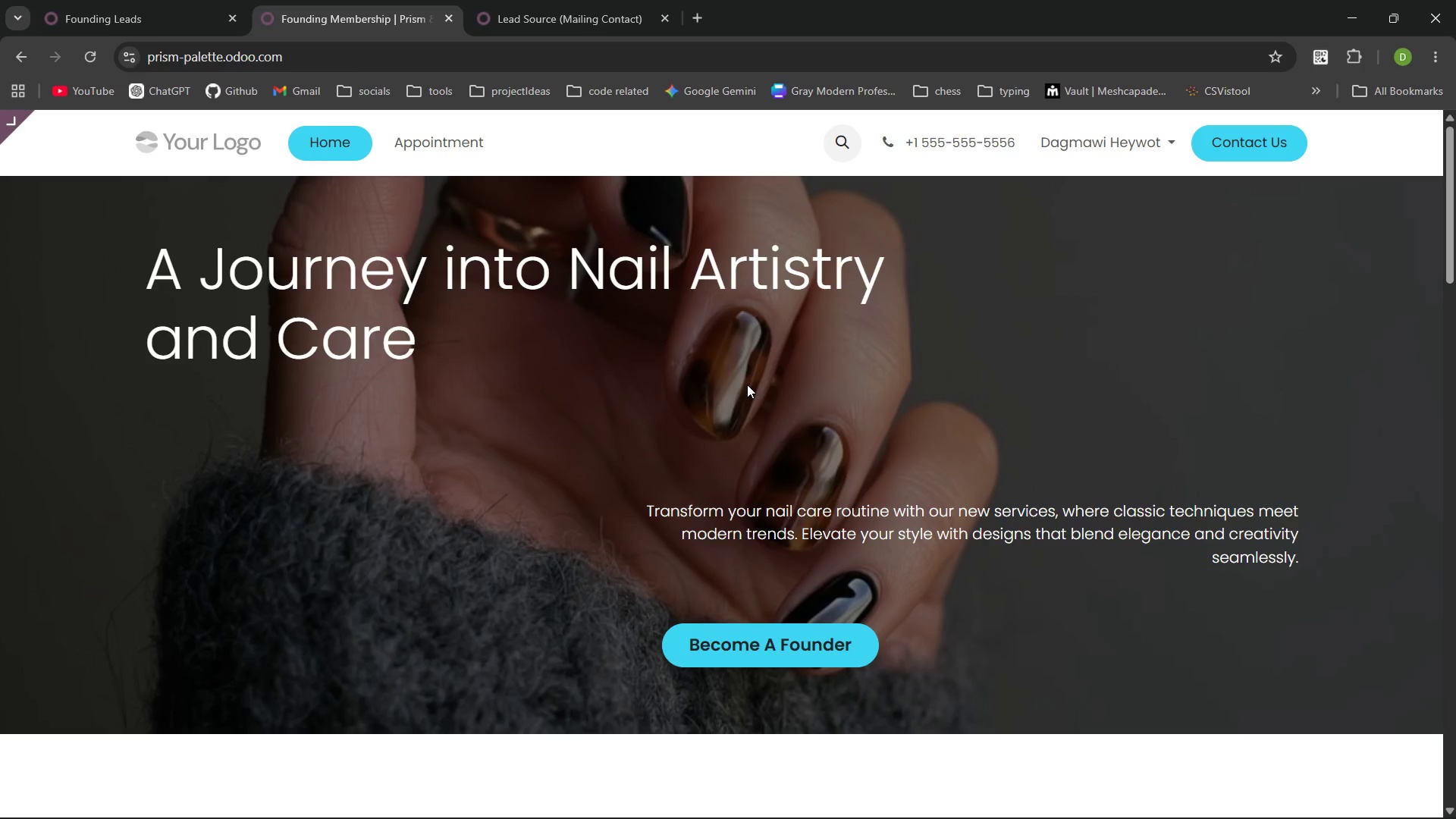 
key(PrintScreen)
 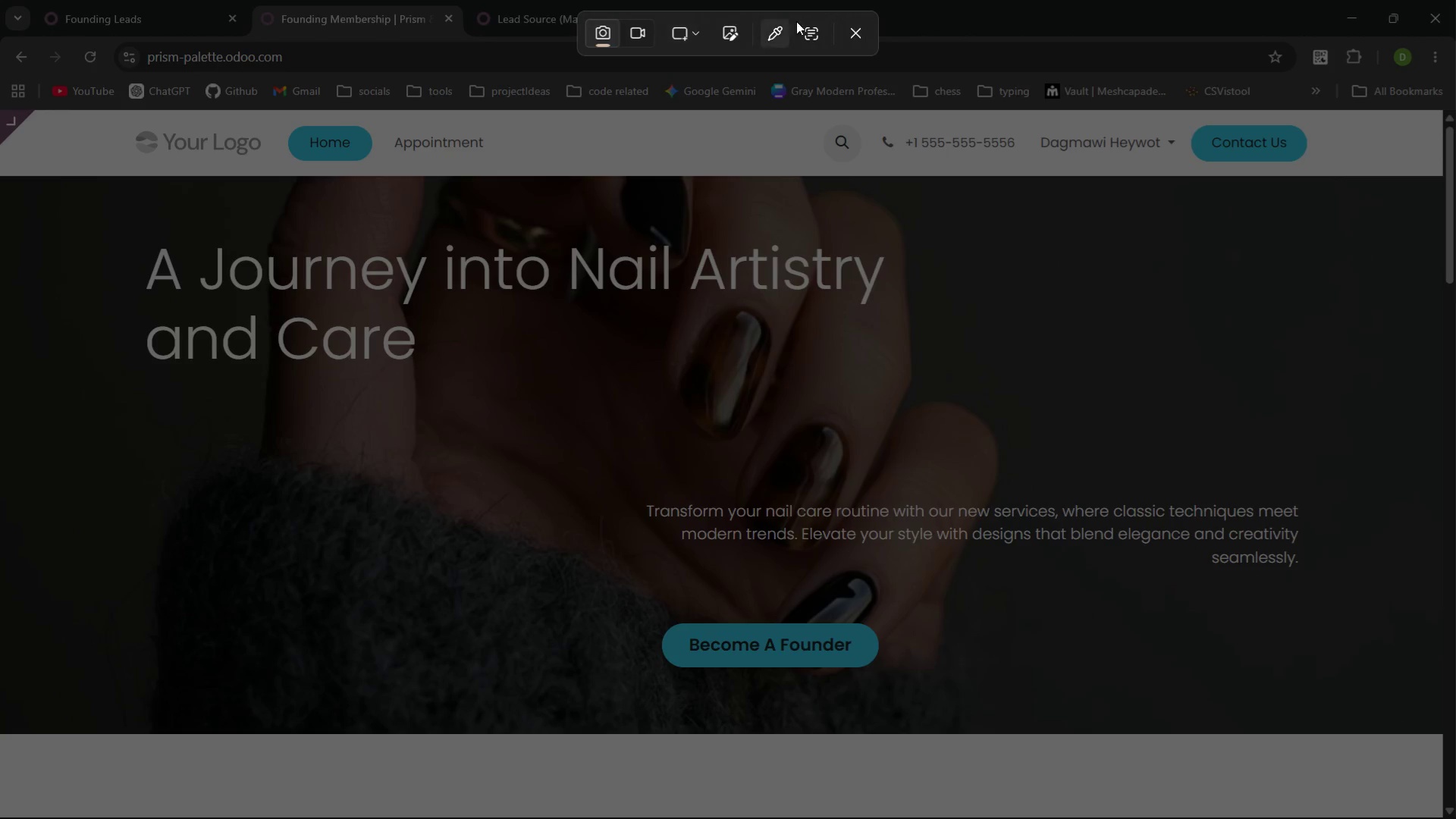 
left_click([861, 29])
 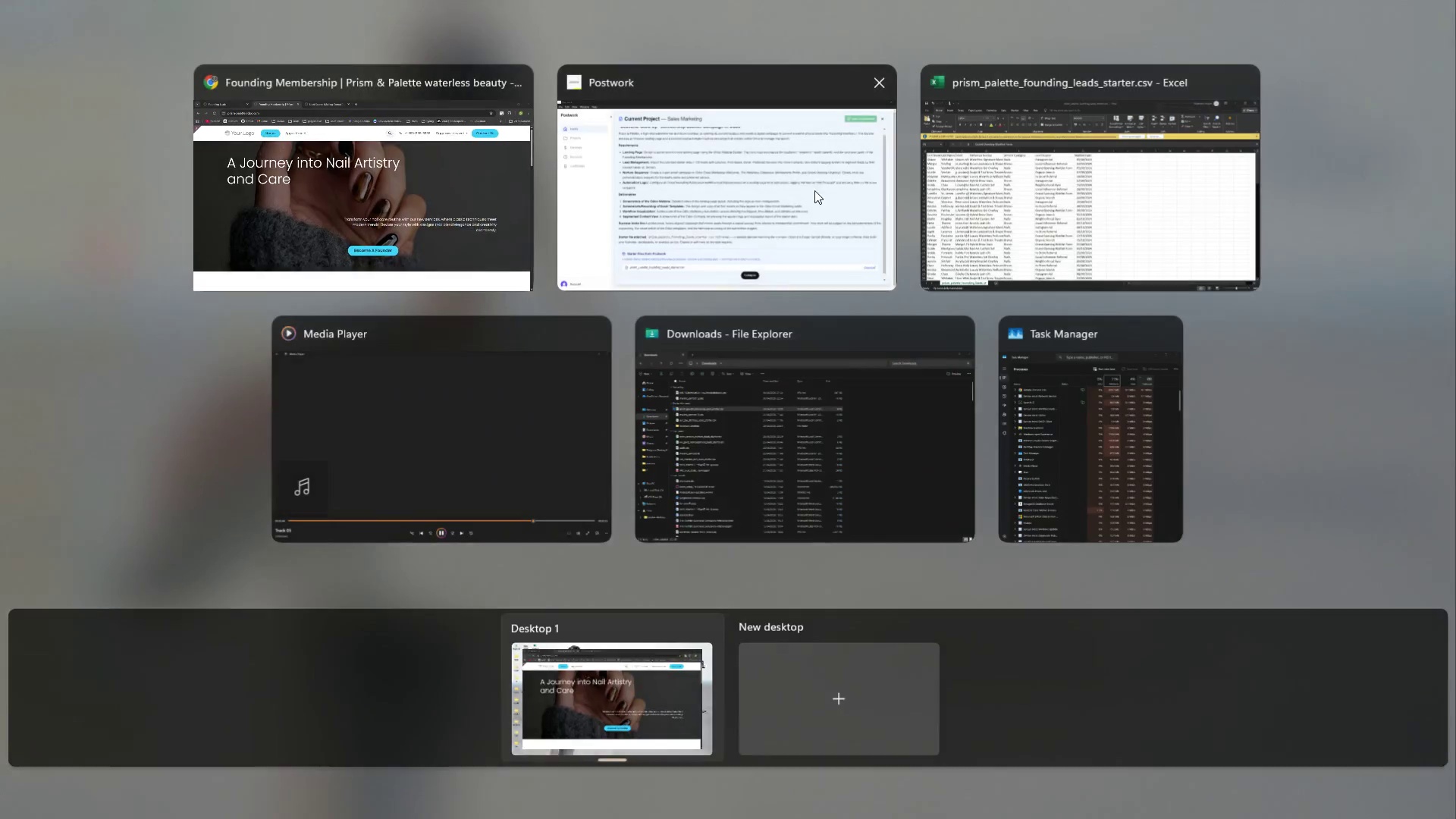 
left_click([801, 219])
 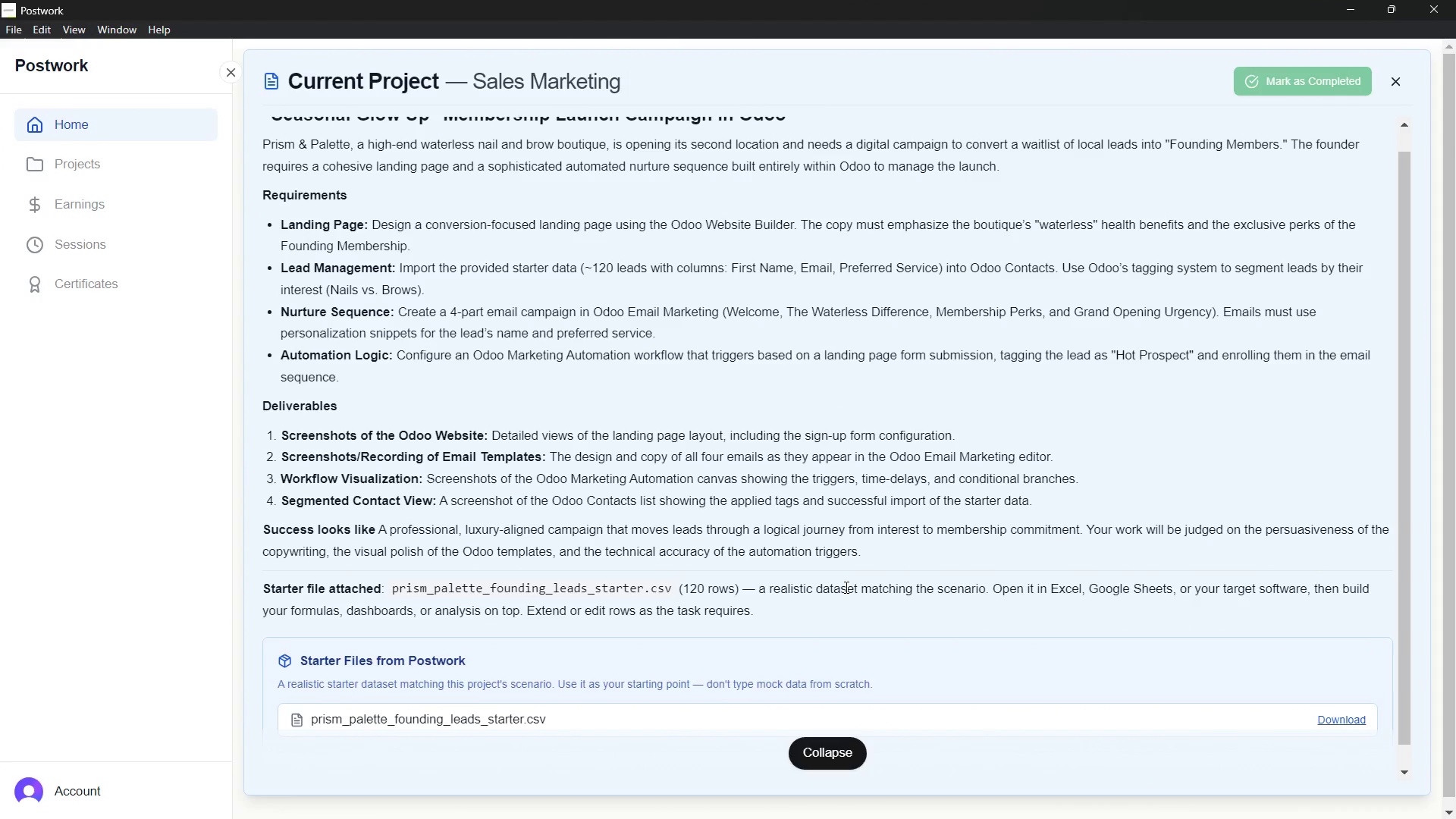 
wait(7.08)
 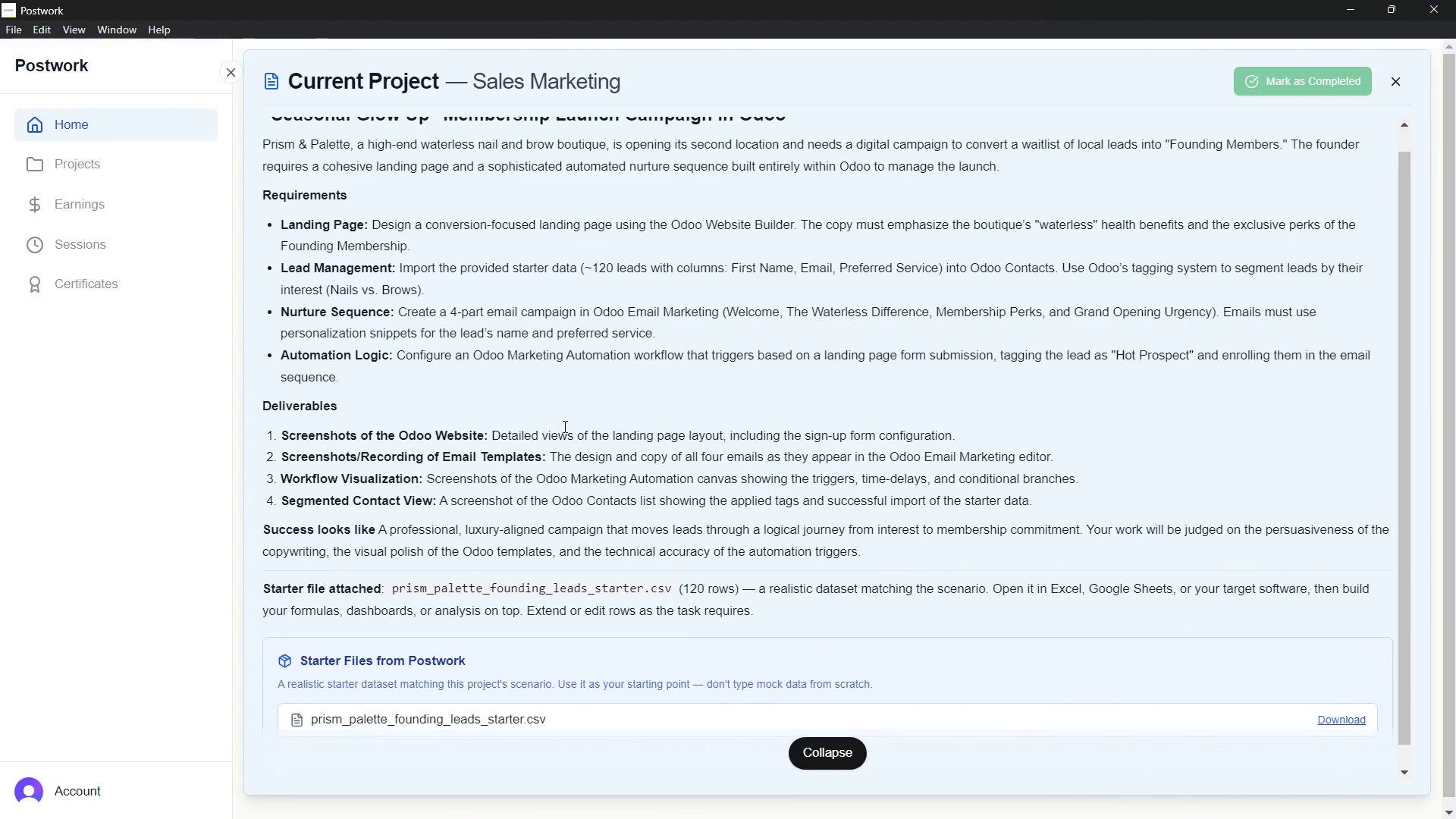 
left_click([795, 263])
 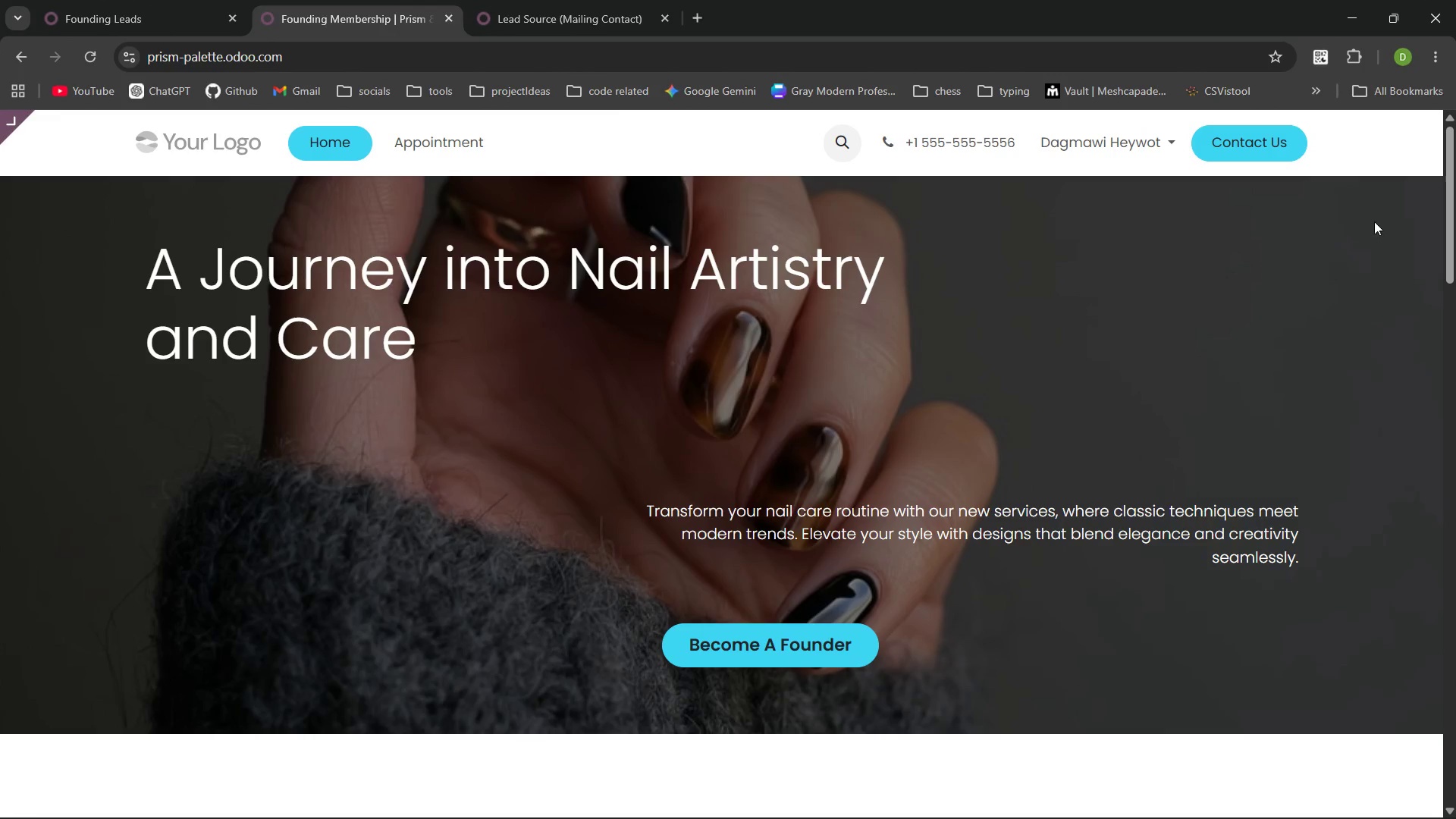 
left_click([18, 125])
 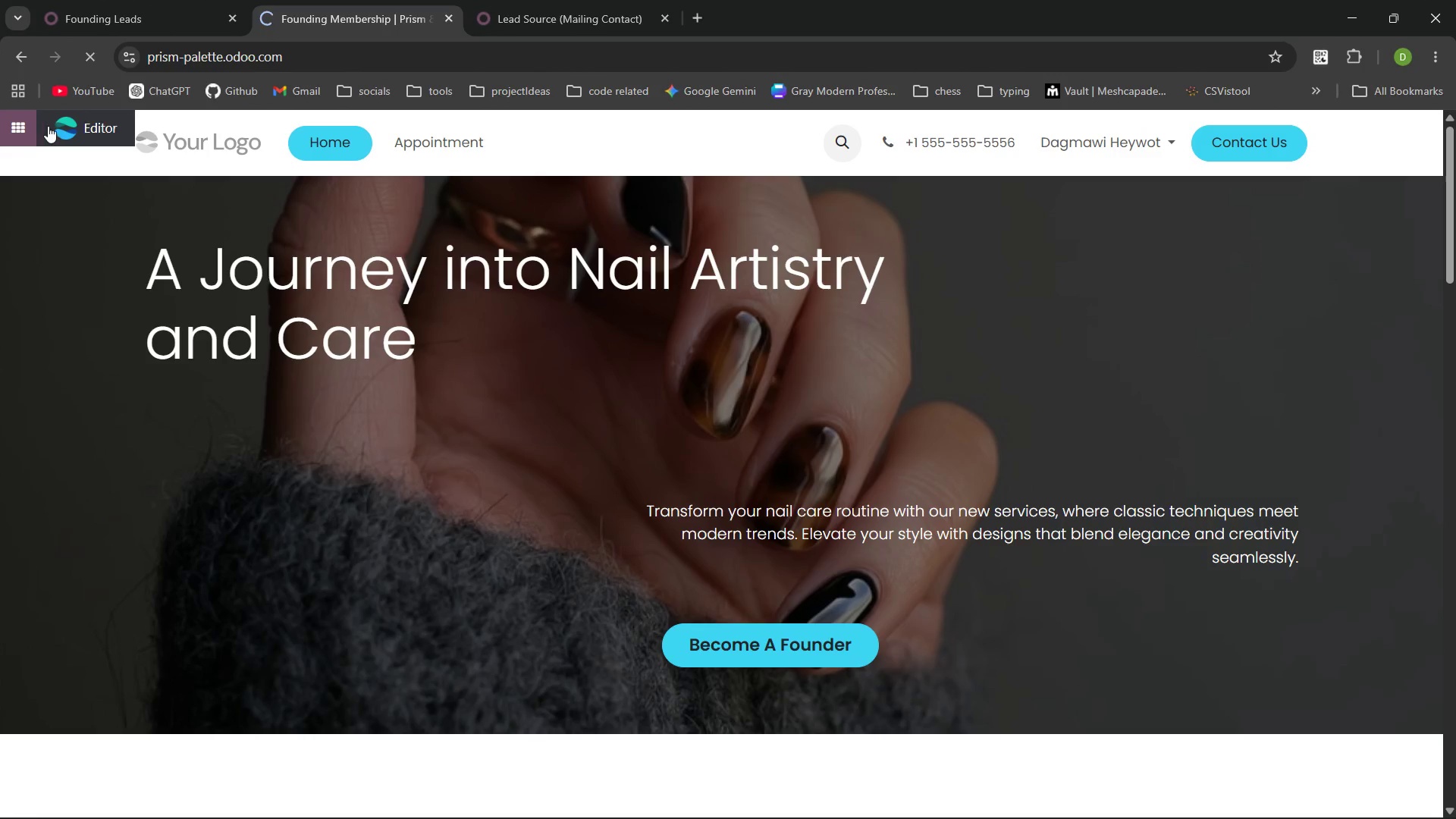 
left_click([52, 126])
 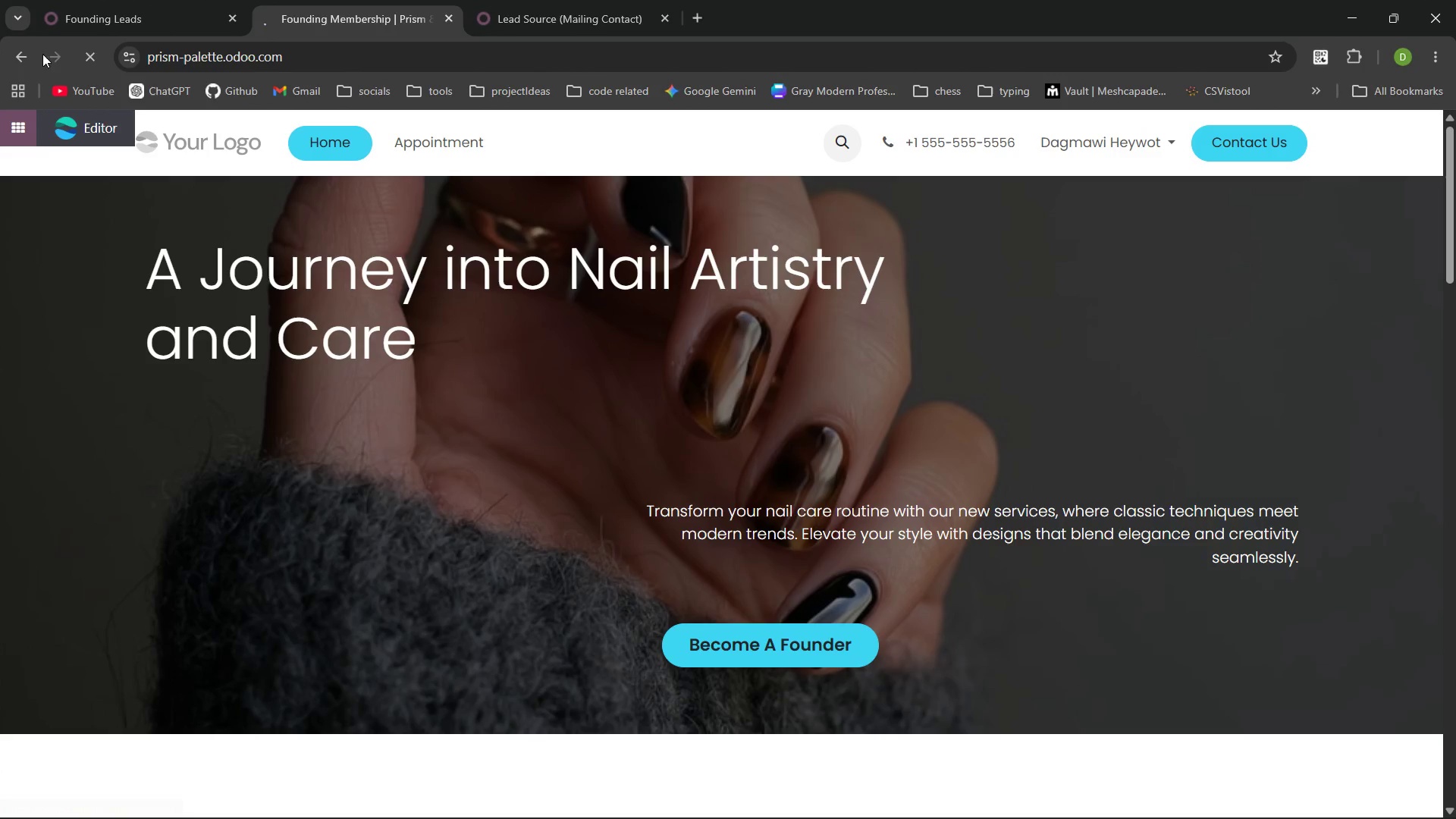 
left_click([86, 54])
 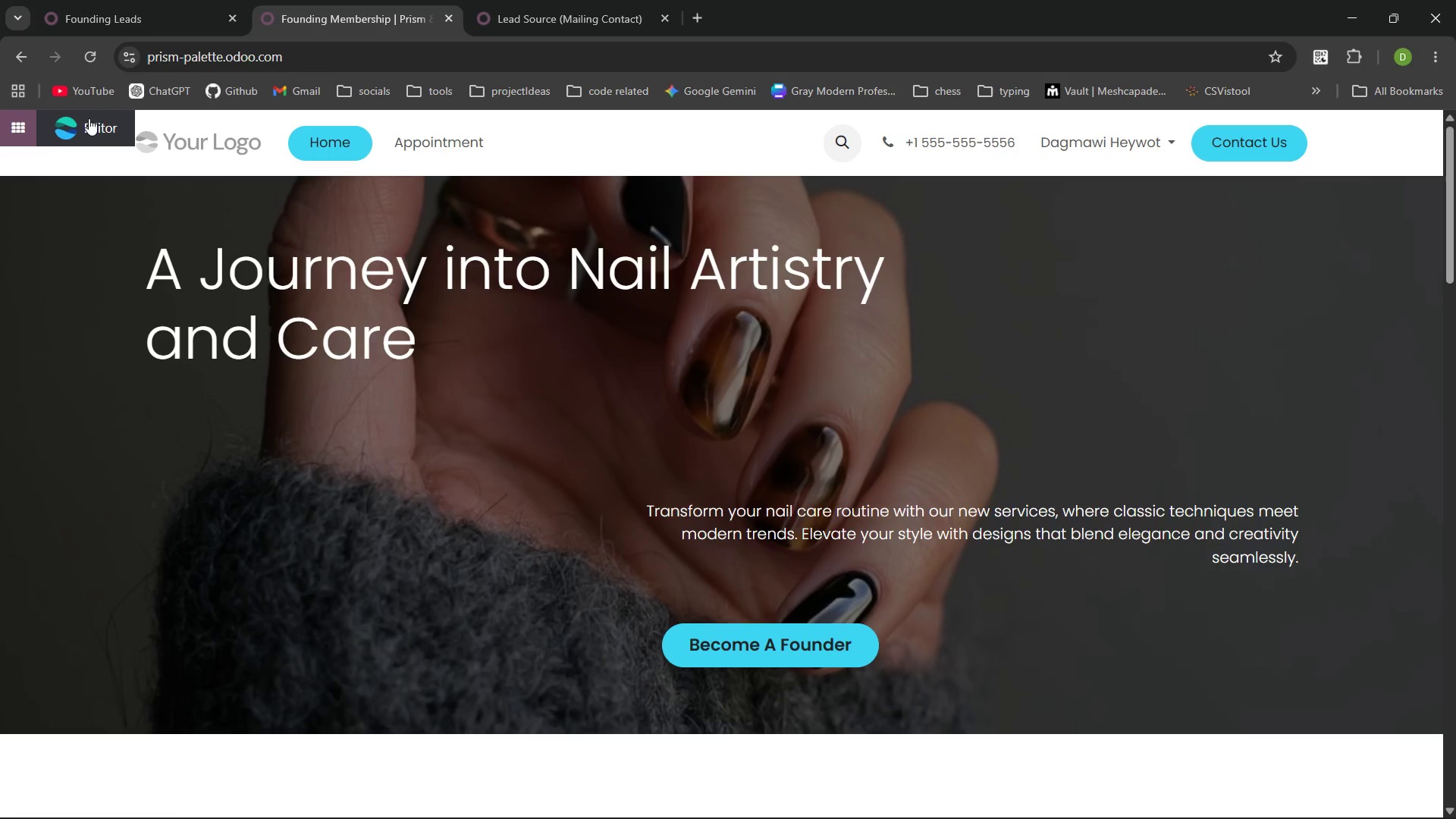 
left_click([89, 120])
 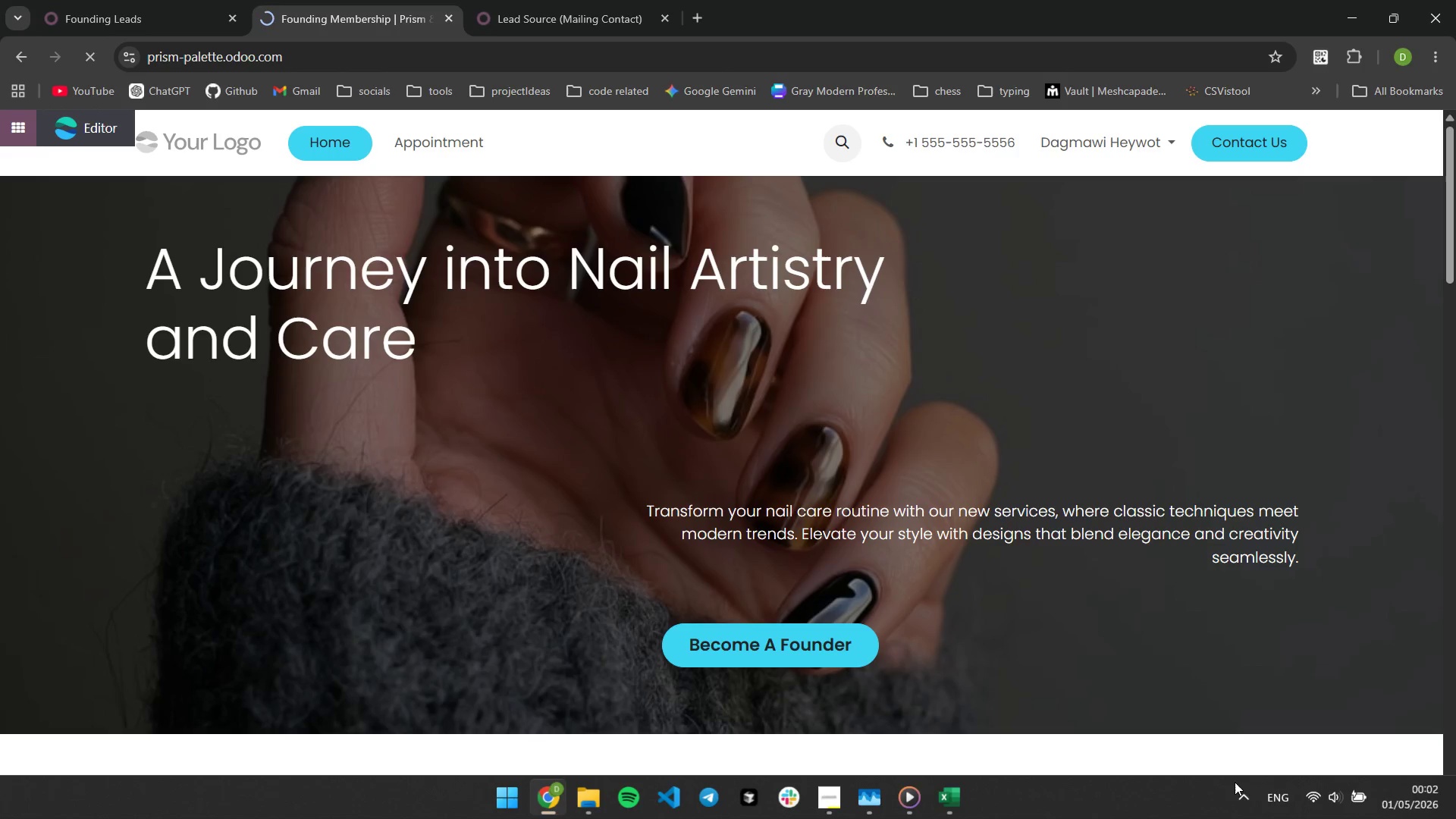 
left_click([1350, 800])
 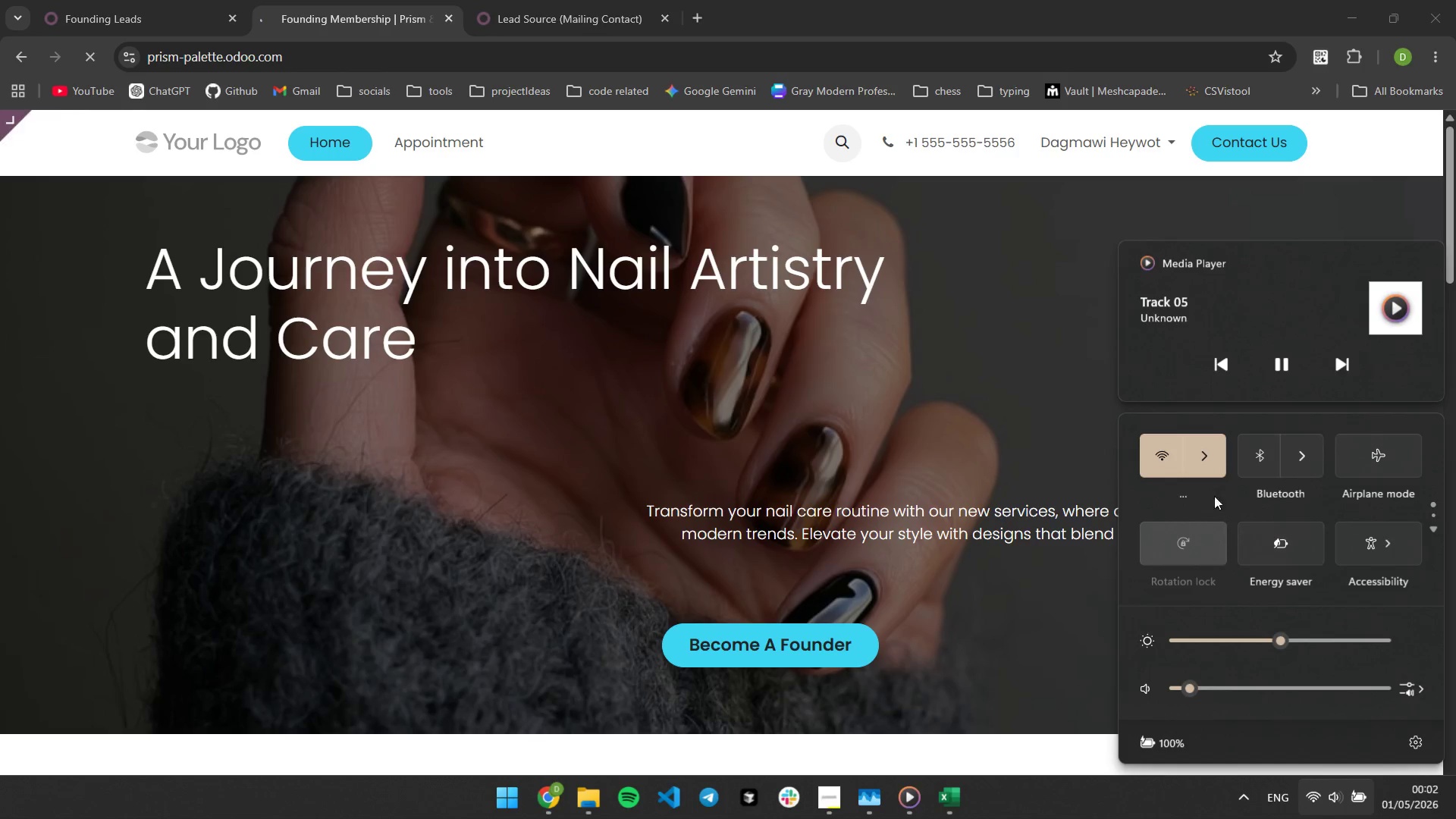 
left_click([1200, 454])
 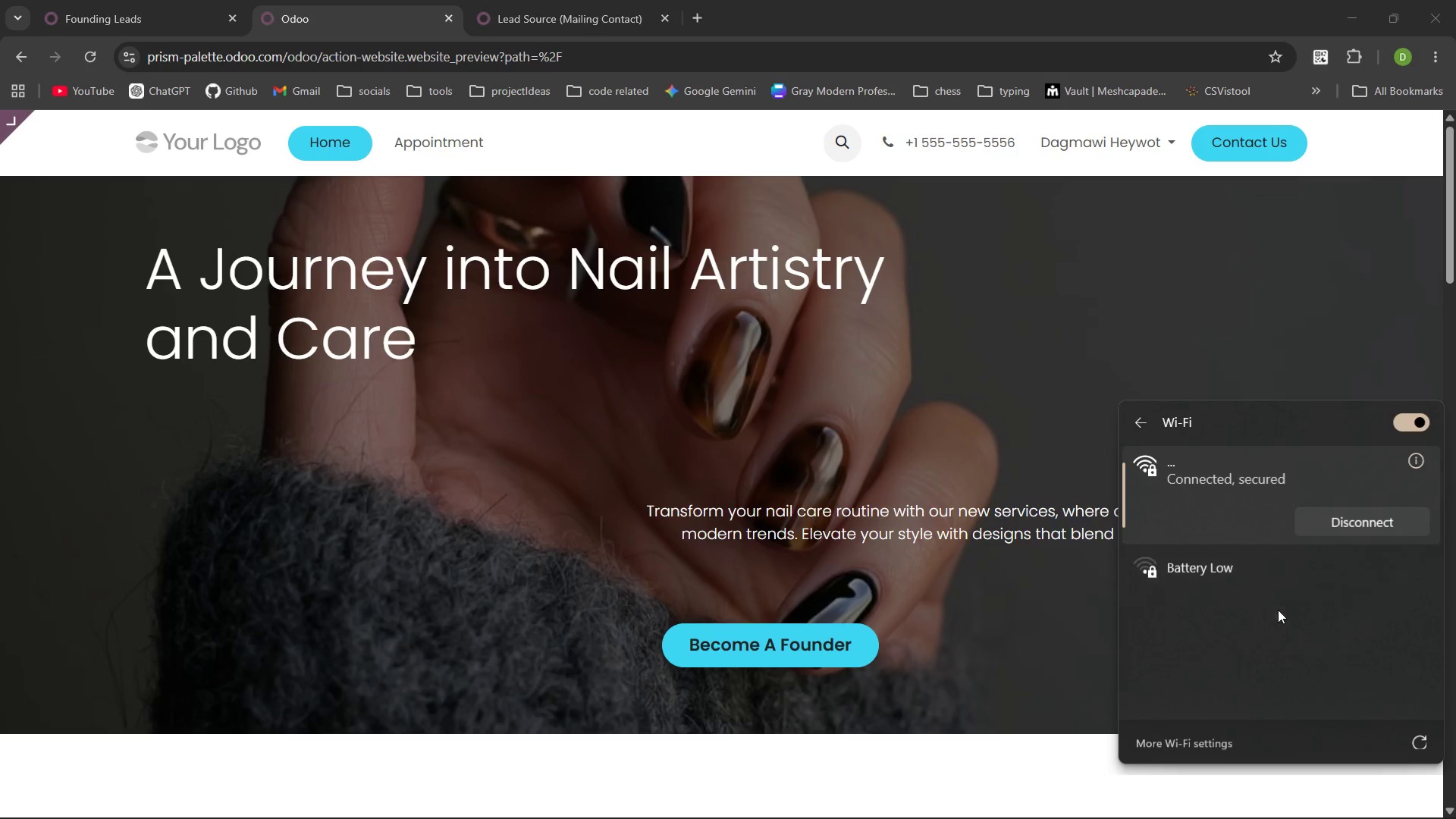 
left_click([1426, 744])
 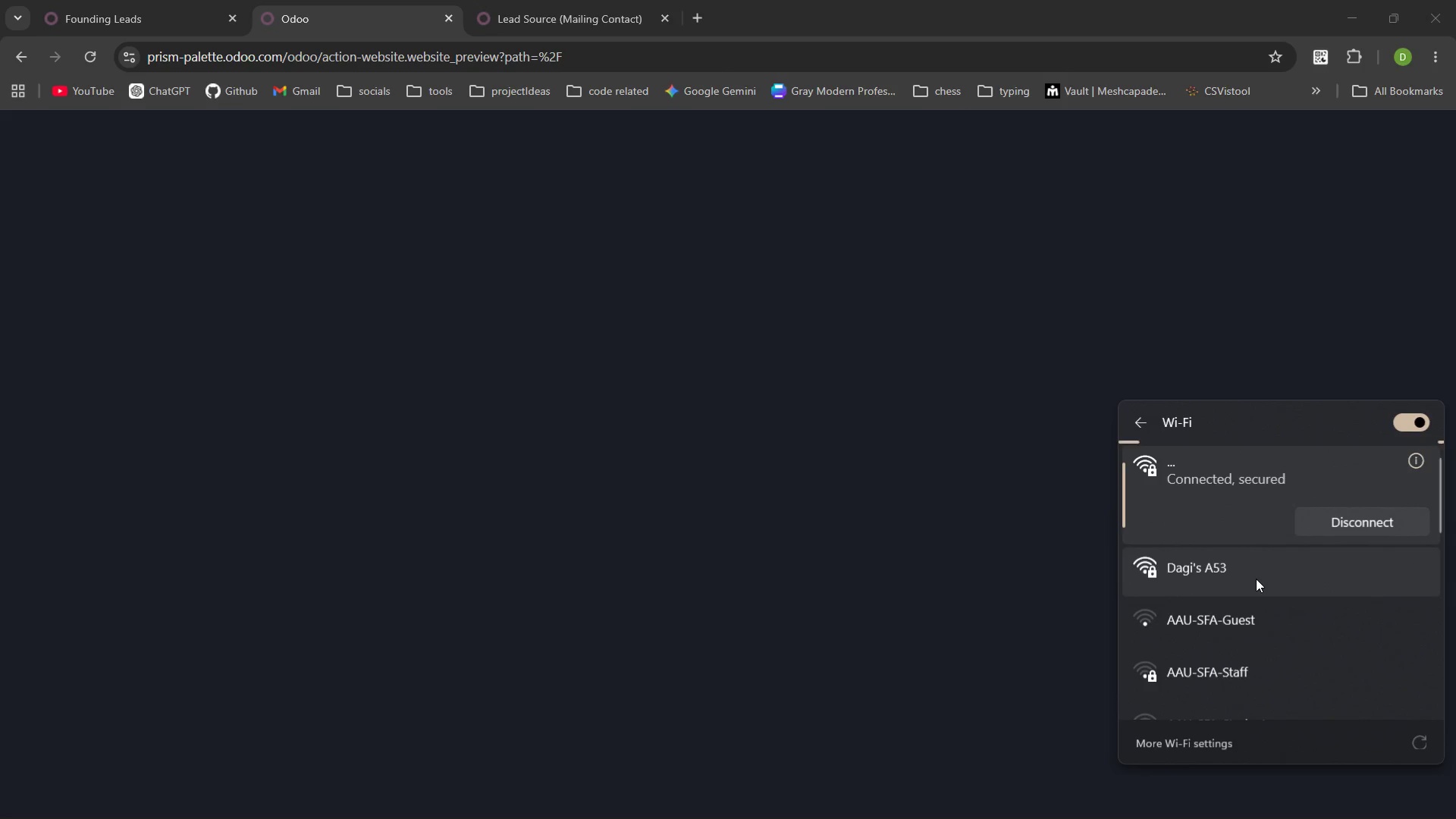 
left_click([1256, 579])
 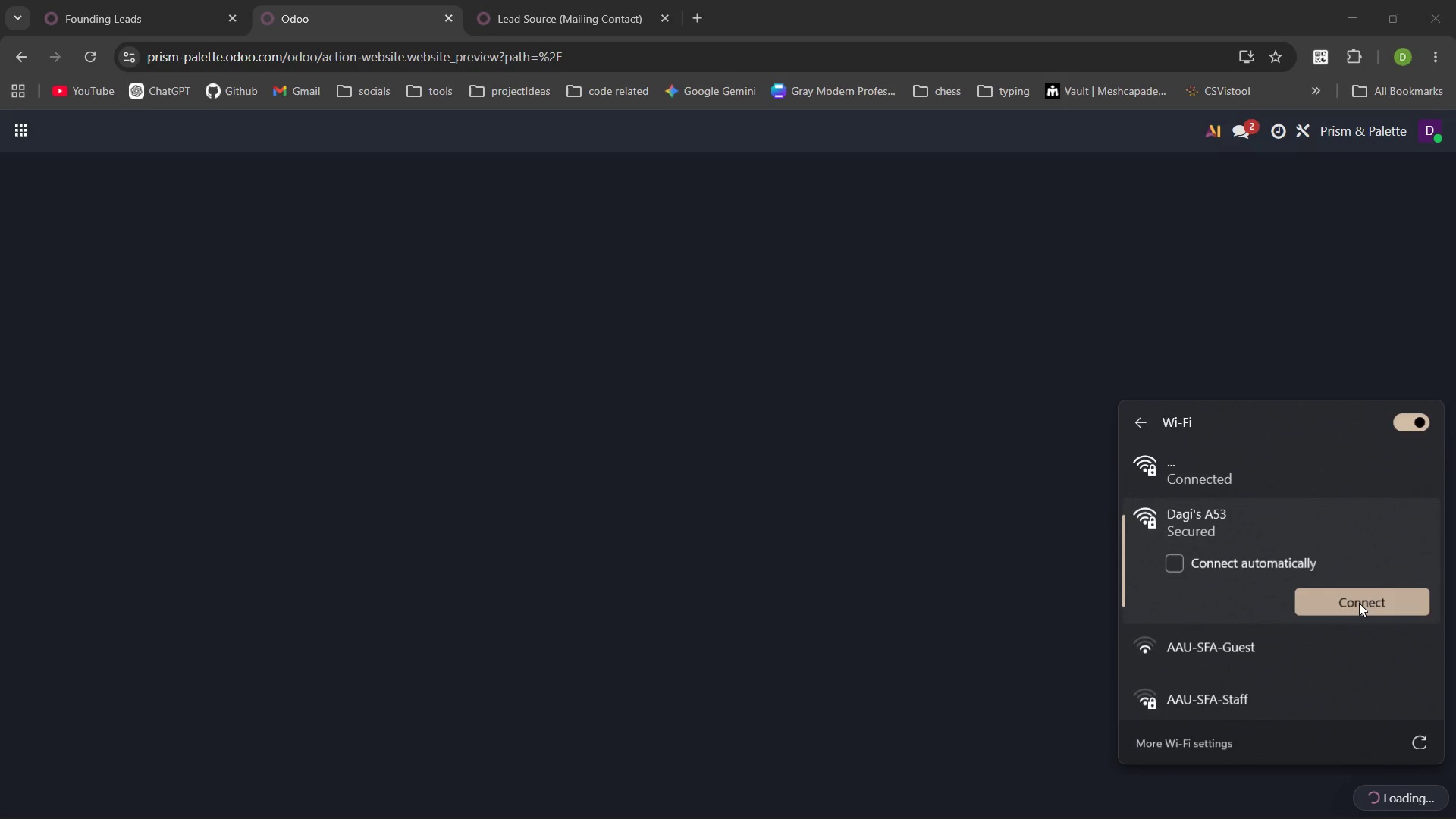 
wait(6.2)
 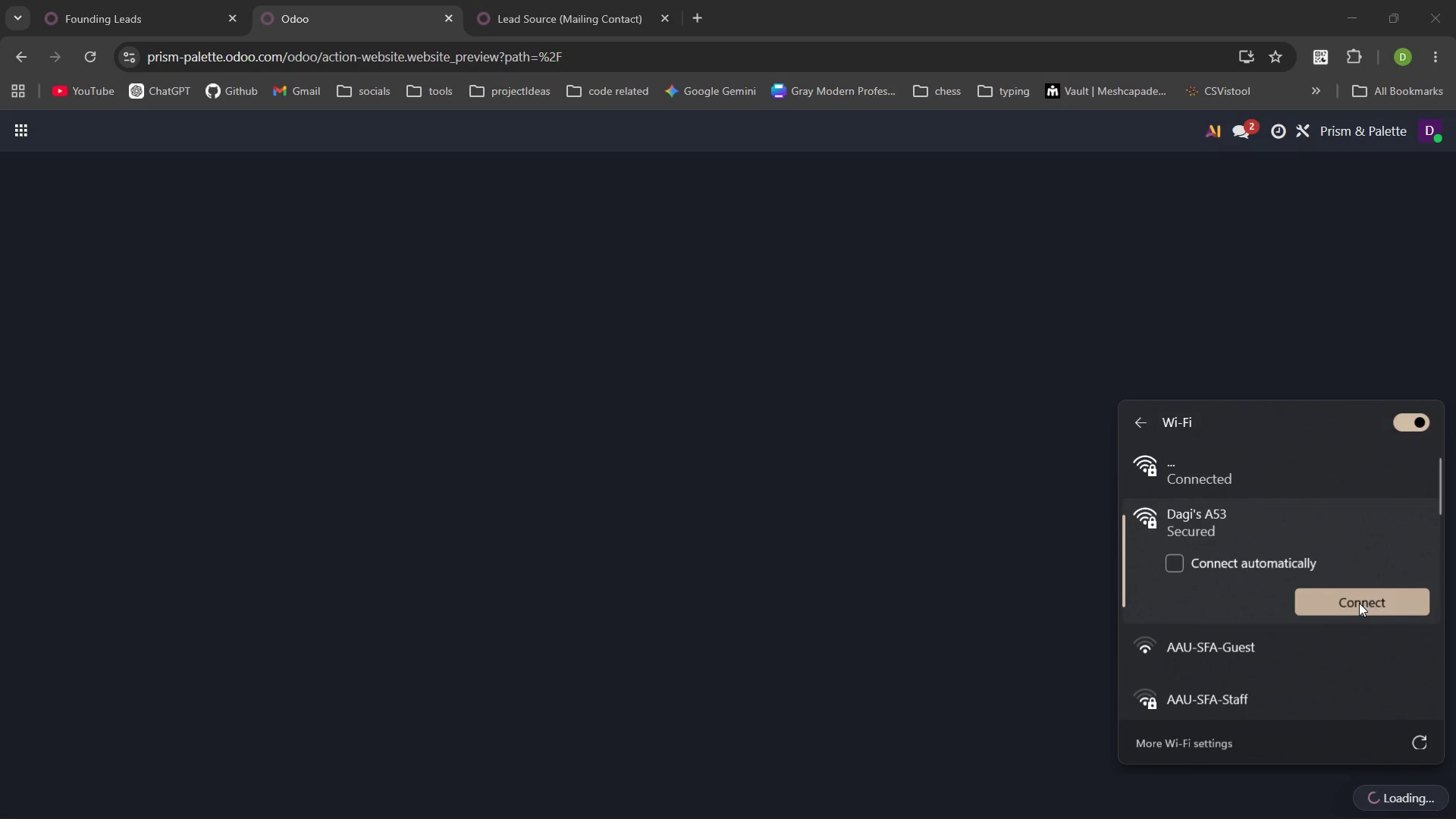 
left_click([1359, 603])
 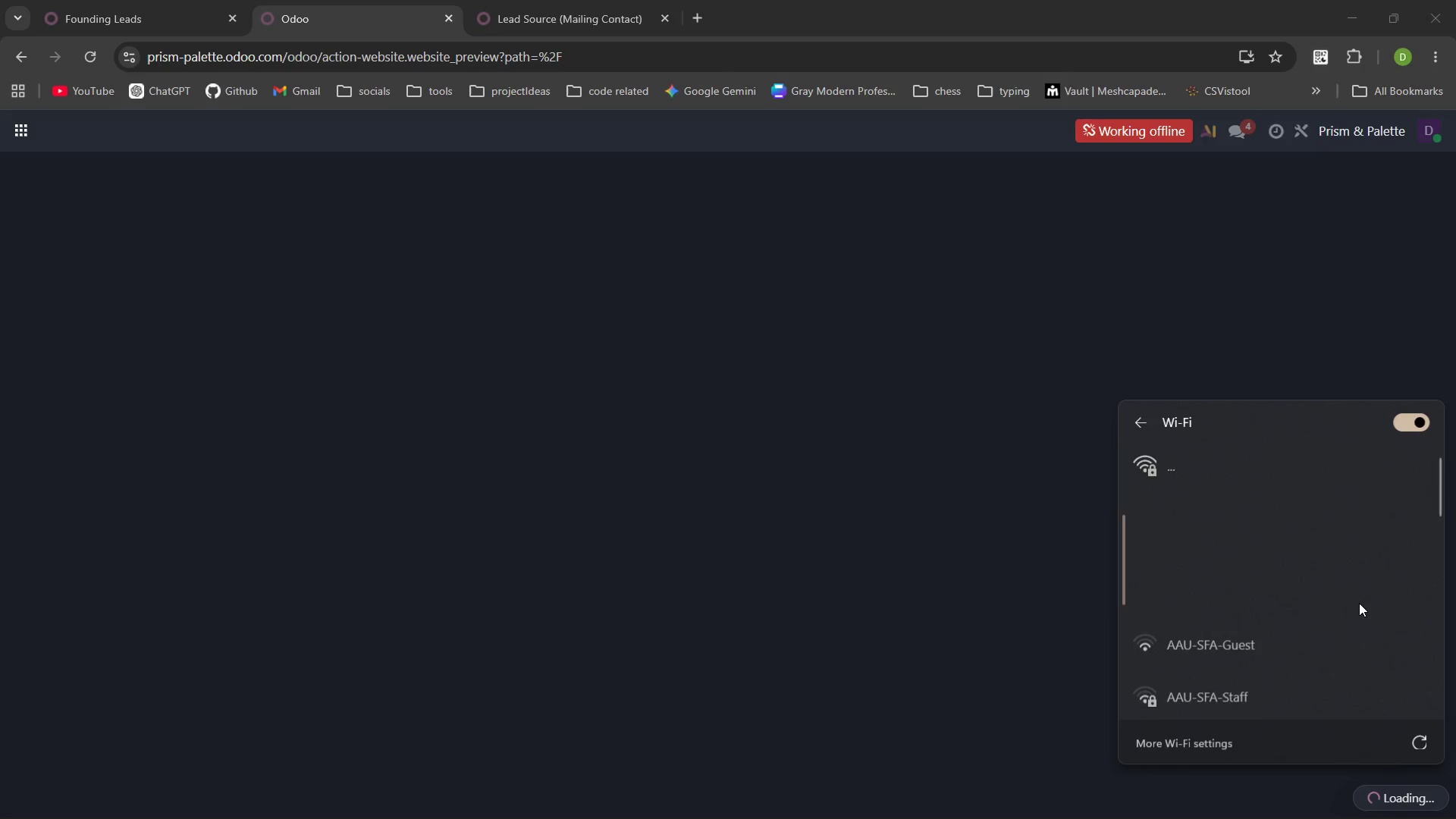 
wait(5.94)
 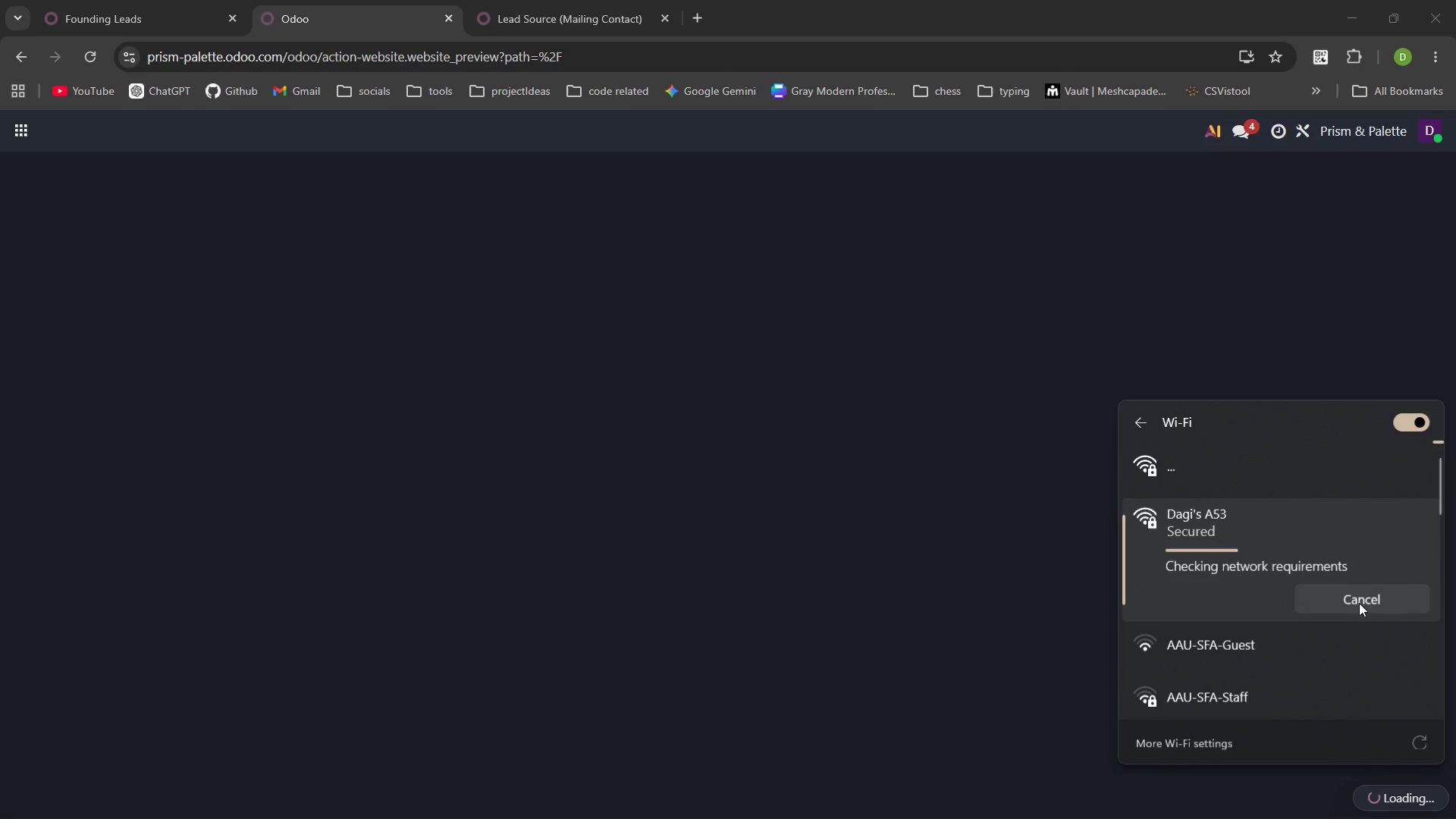 
left_click([703, 146])
 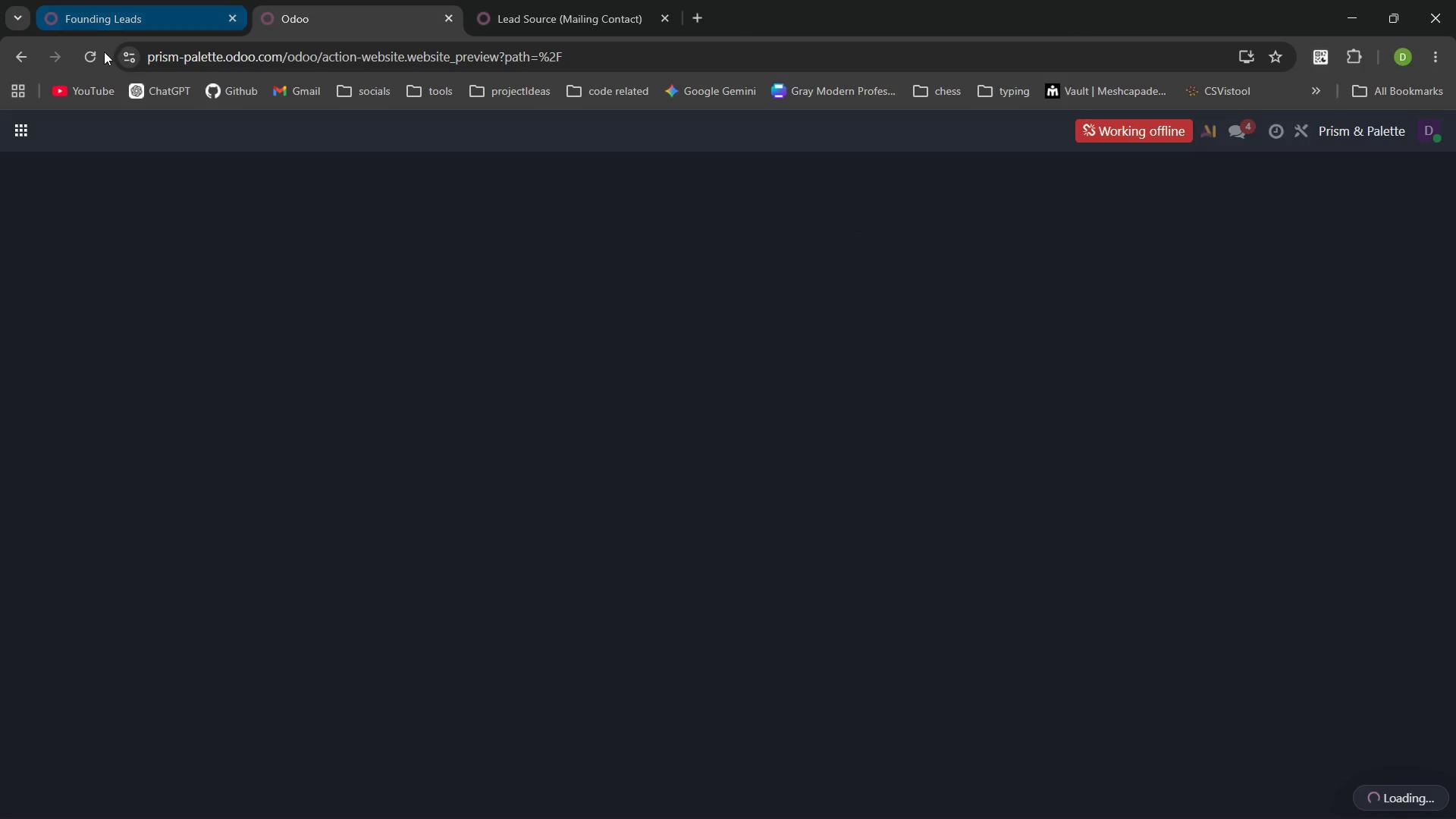 
left_click([102, 53])
 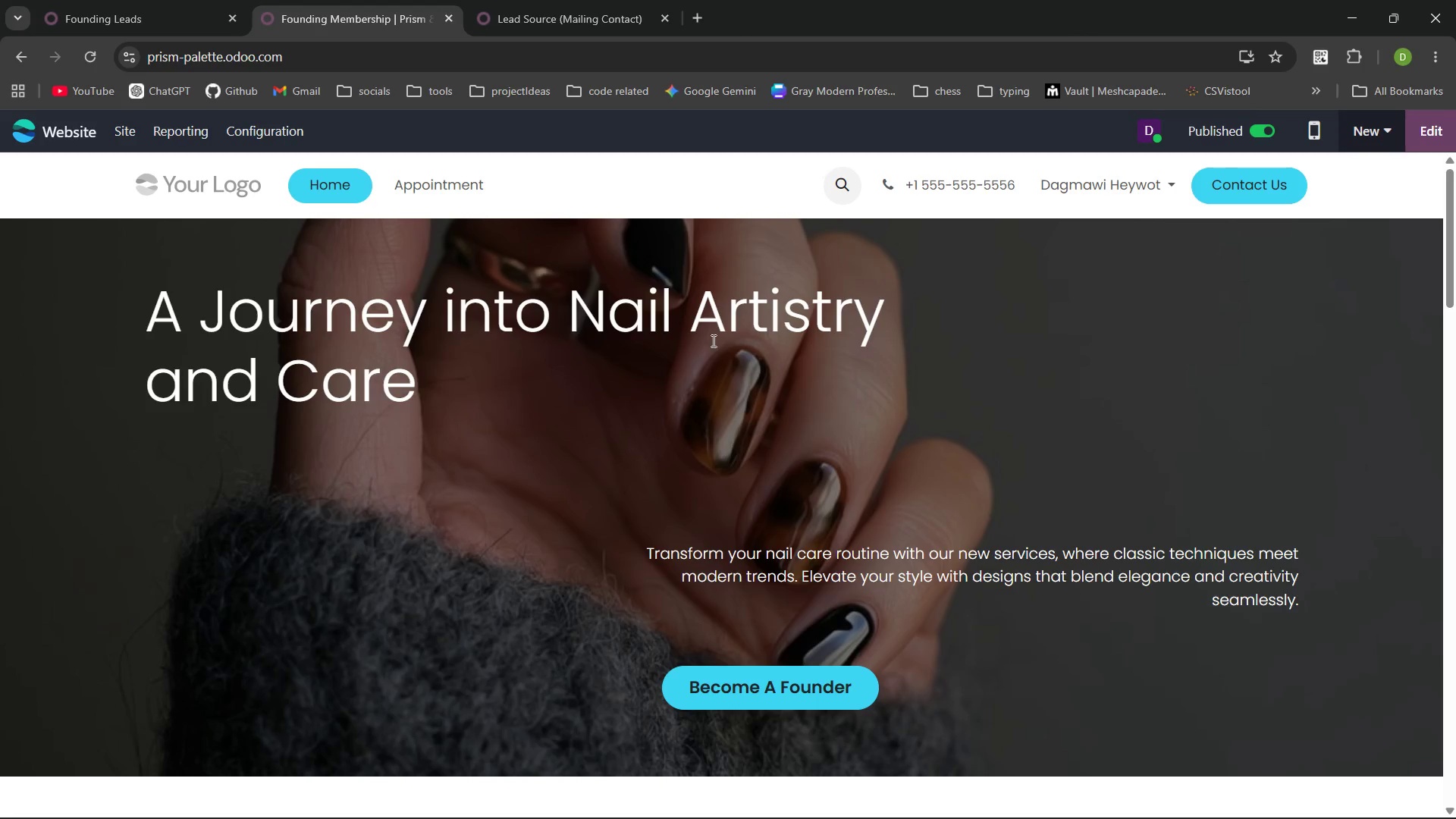 
left_click([1436, 127])
 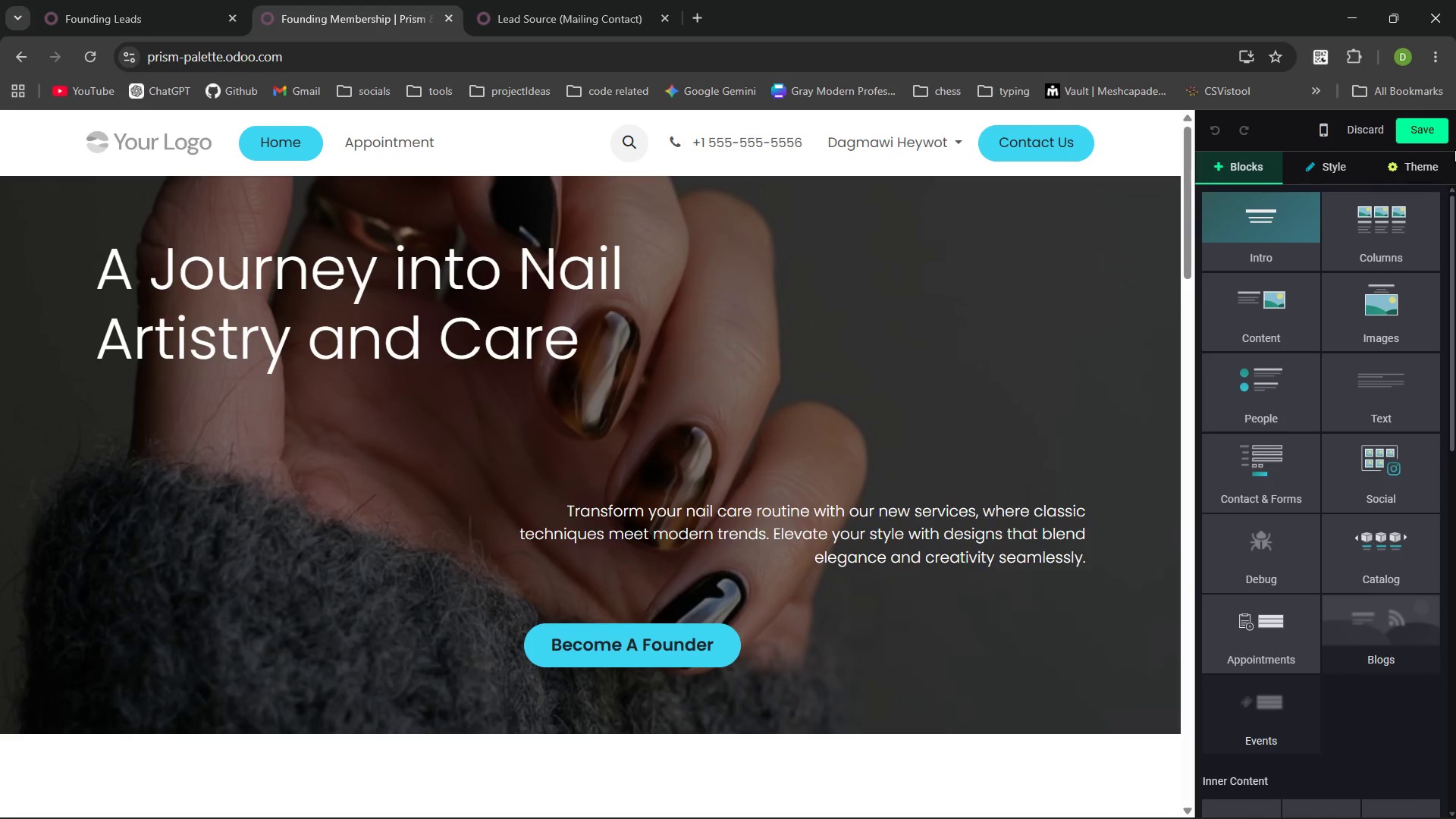 
left_click([1367, 121])
 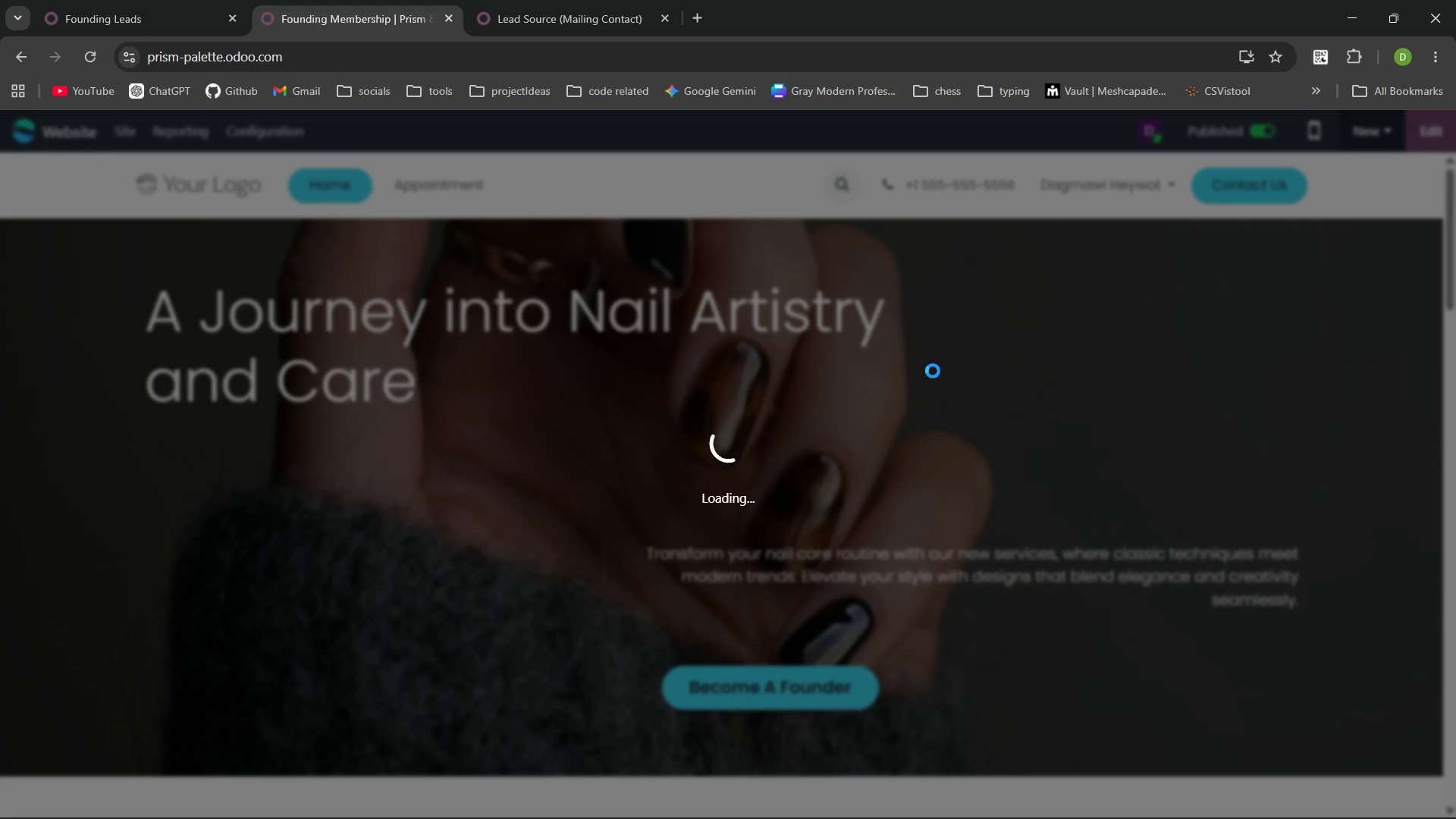 
key(PrintScreen)
 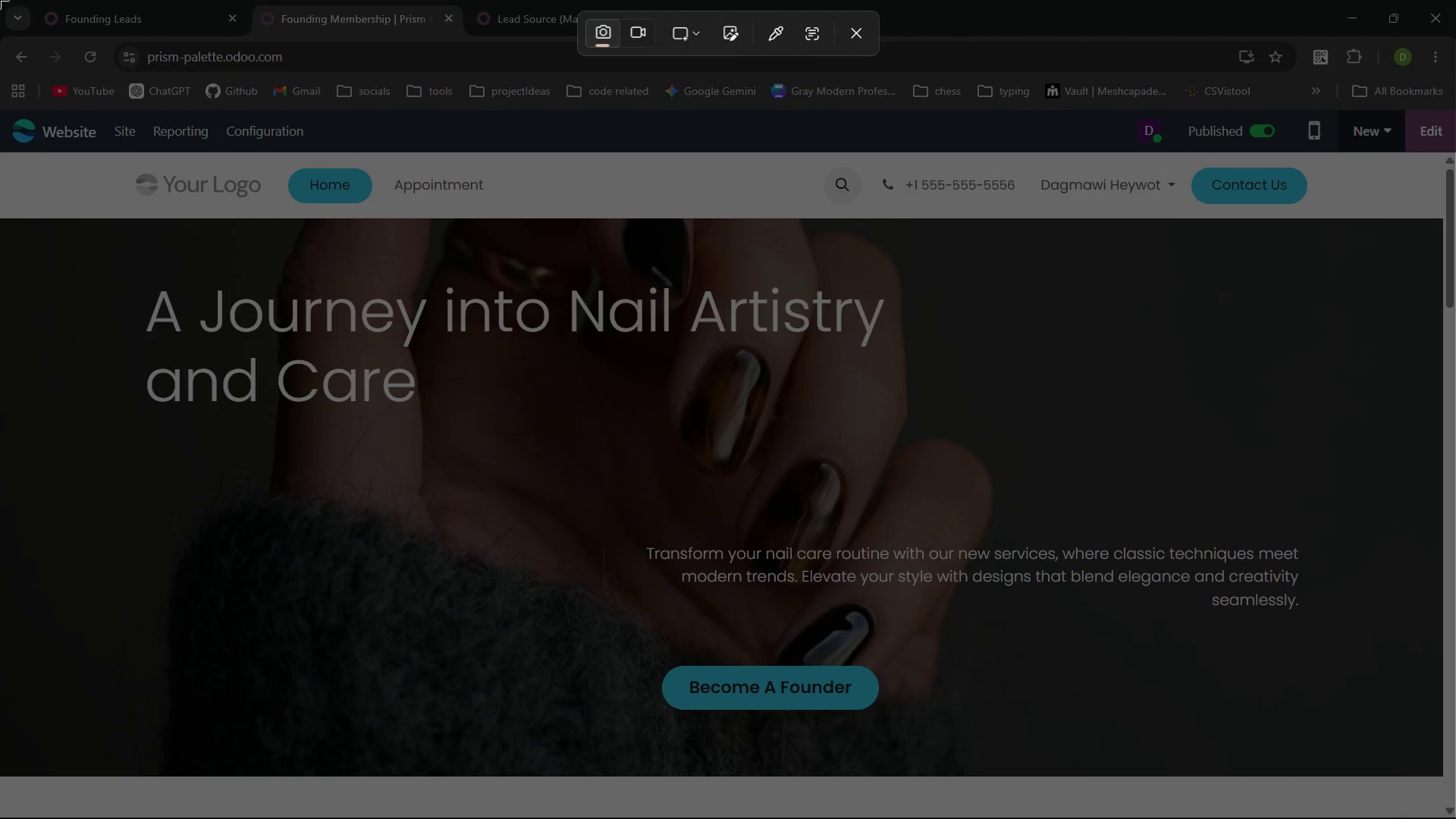 
left_click_drag(start_coordinate=[0, 0], to_coordinate=[1455, 818])
 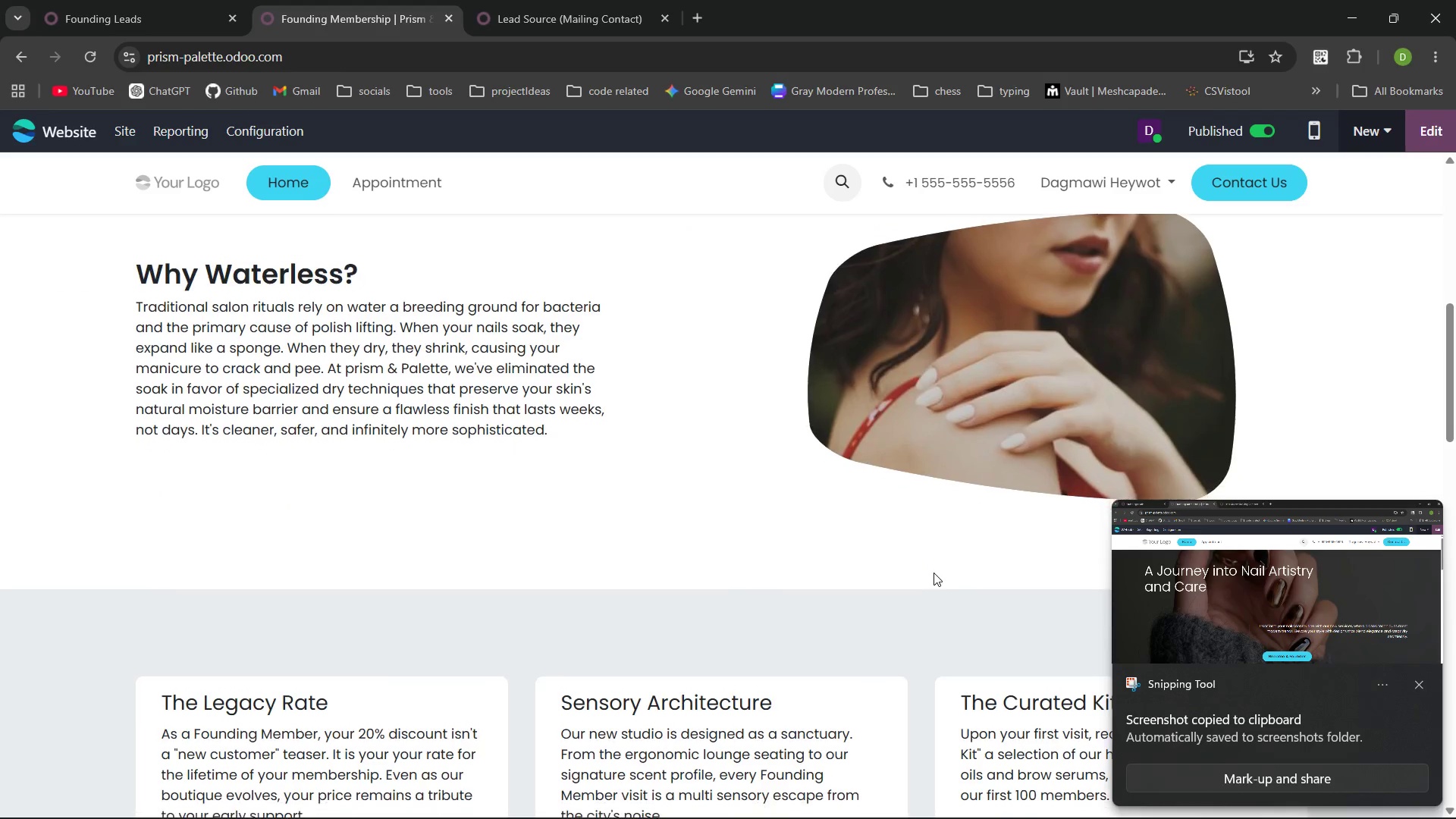 
wait(5.56)
 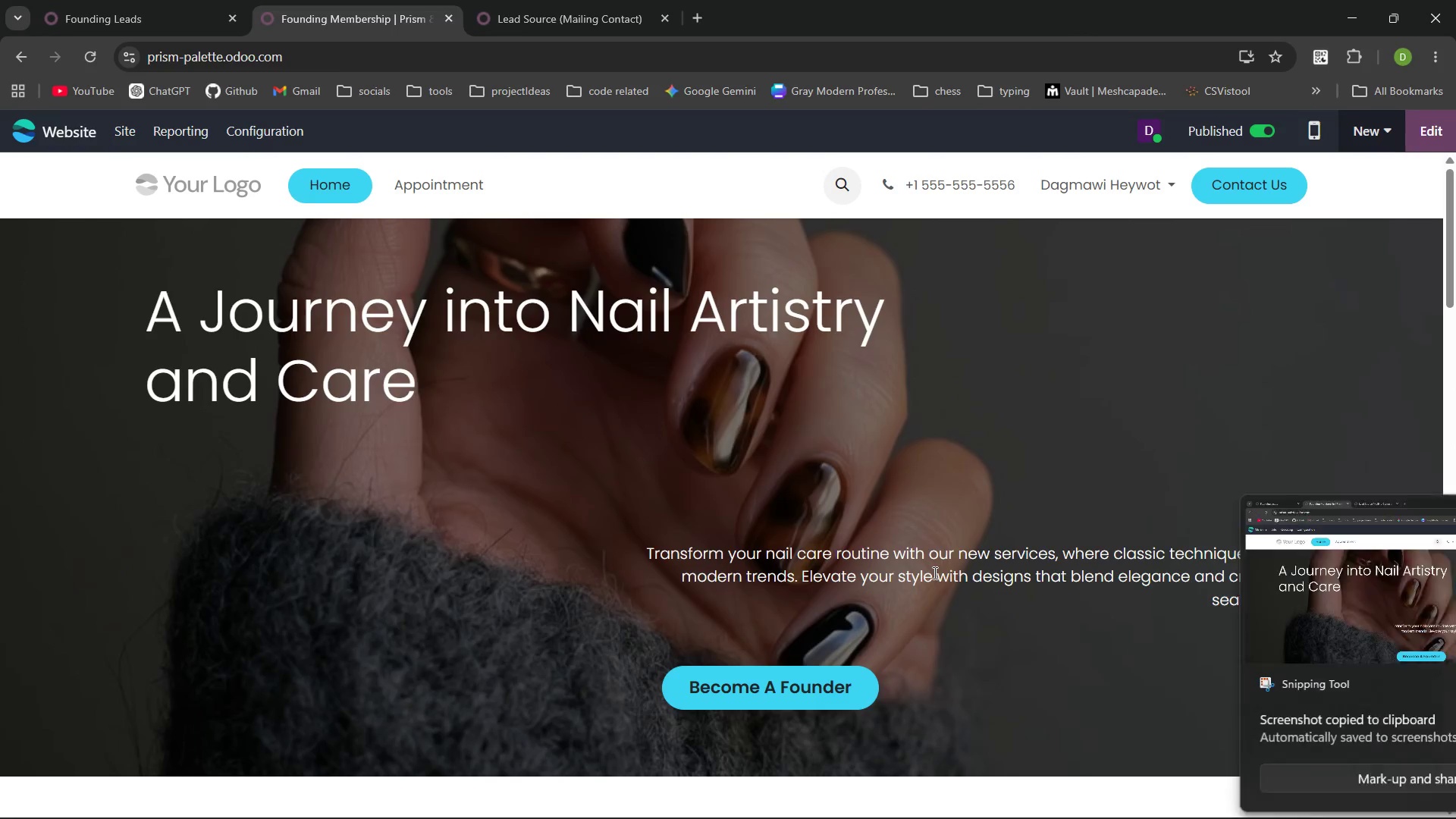 
left_click([1417, 677])
 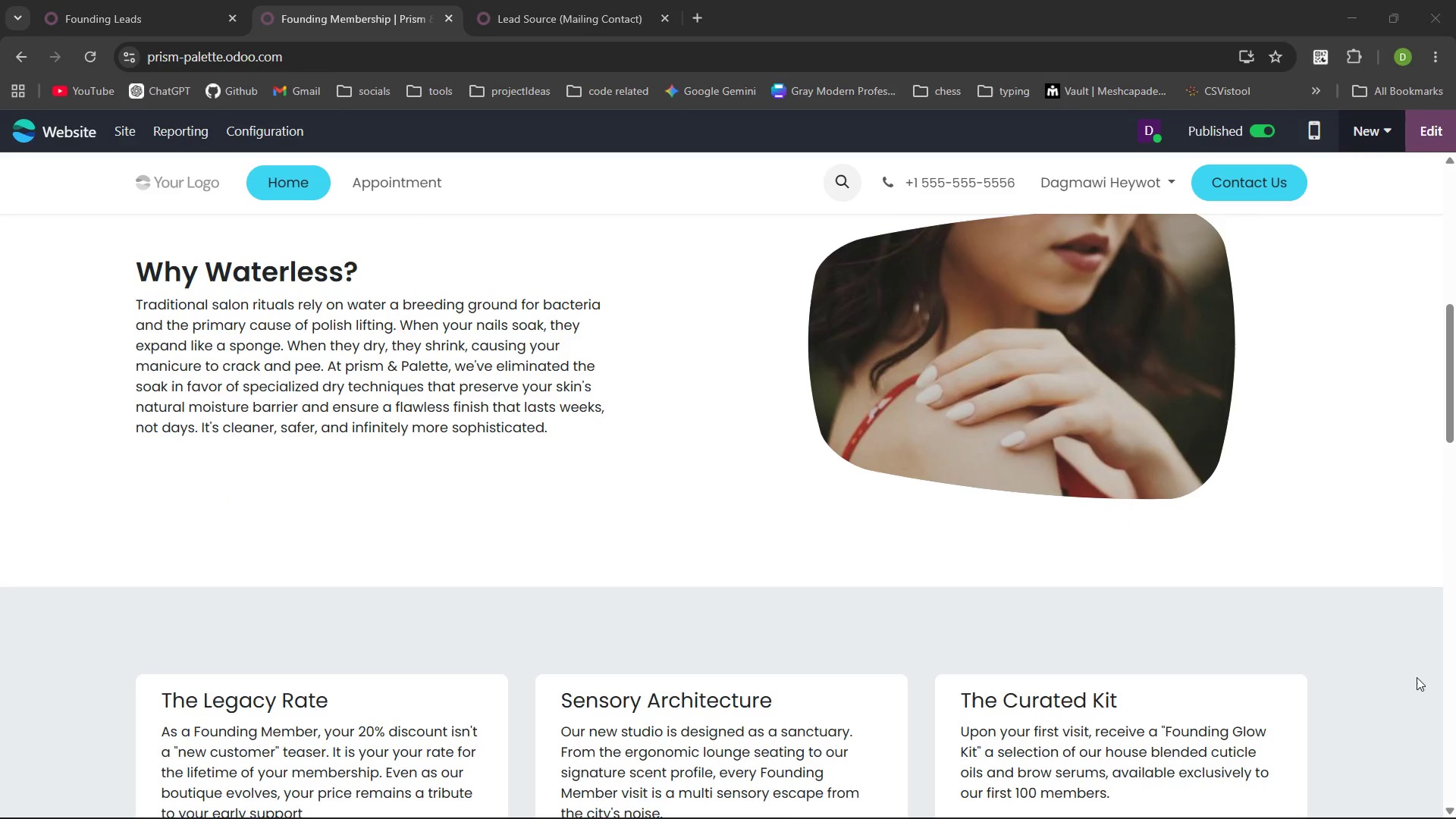 
scroll: coordinate [1417, 677], scroll_direction: up, amount: 2.0
 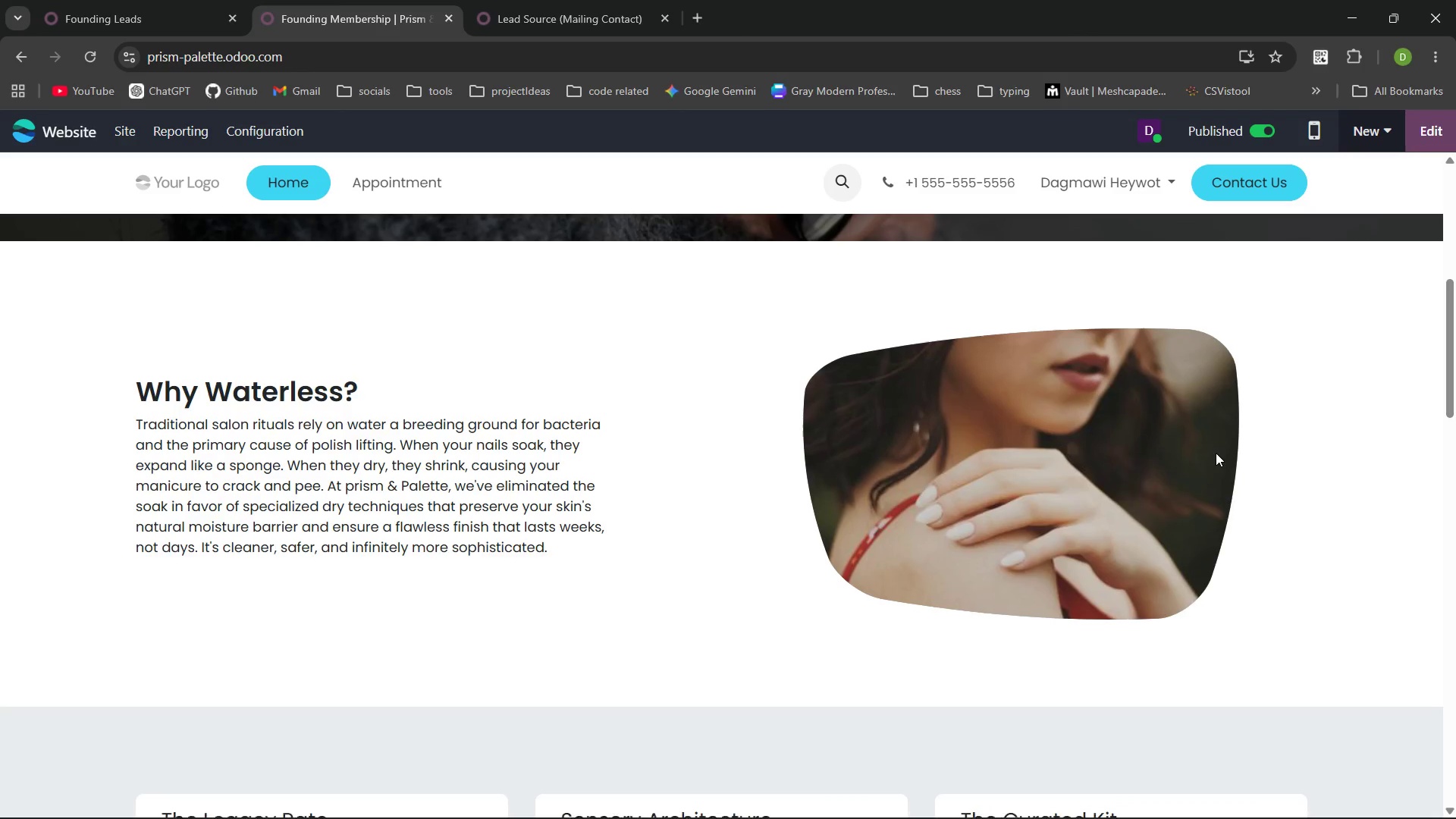 
key(PrintScreen)
 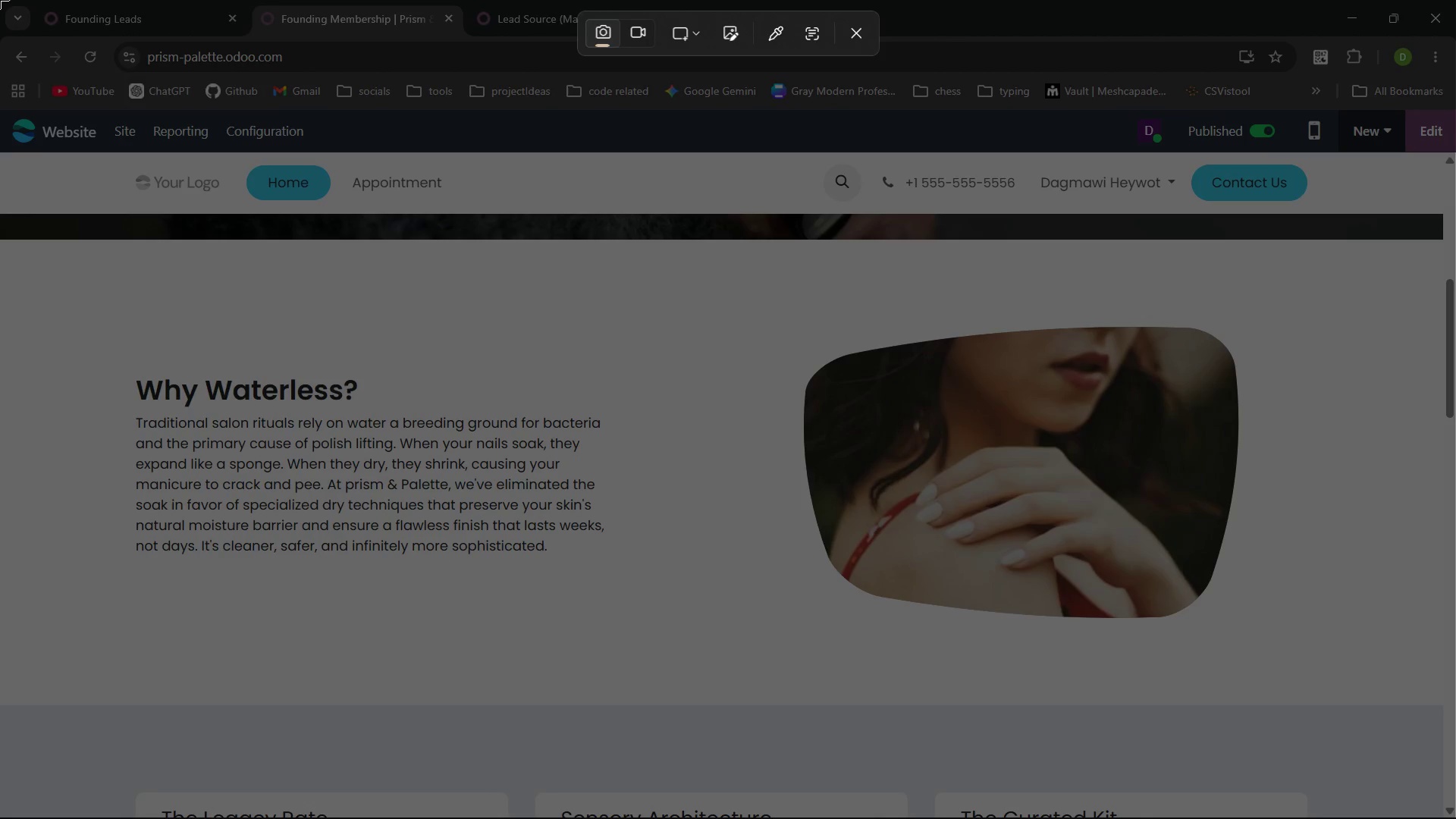 
left_click_drag(start_coordinate=[0, 0], to_coordinate=[1455, 818])
 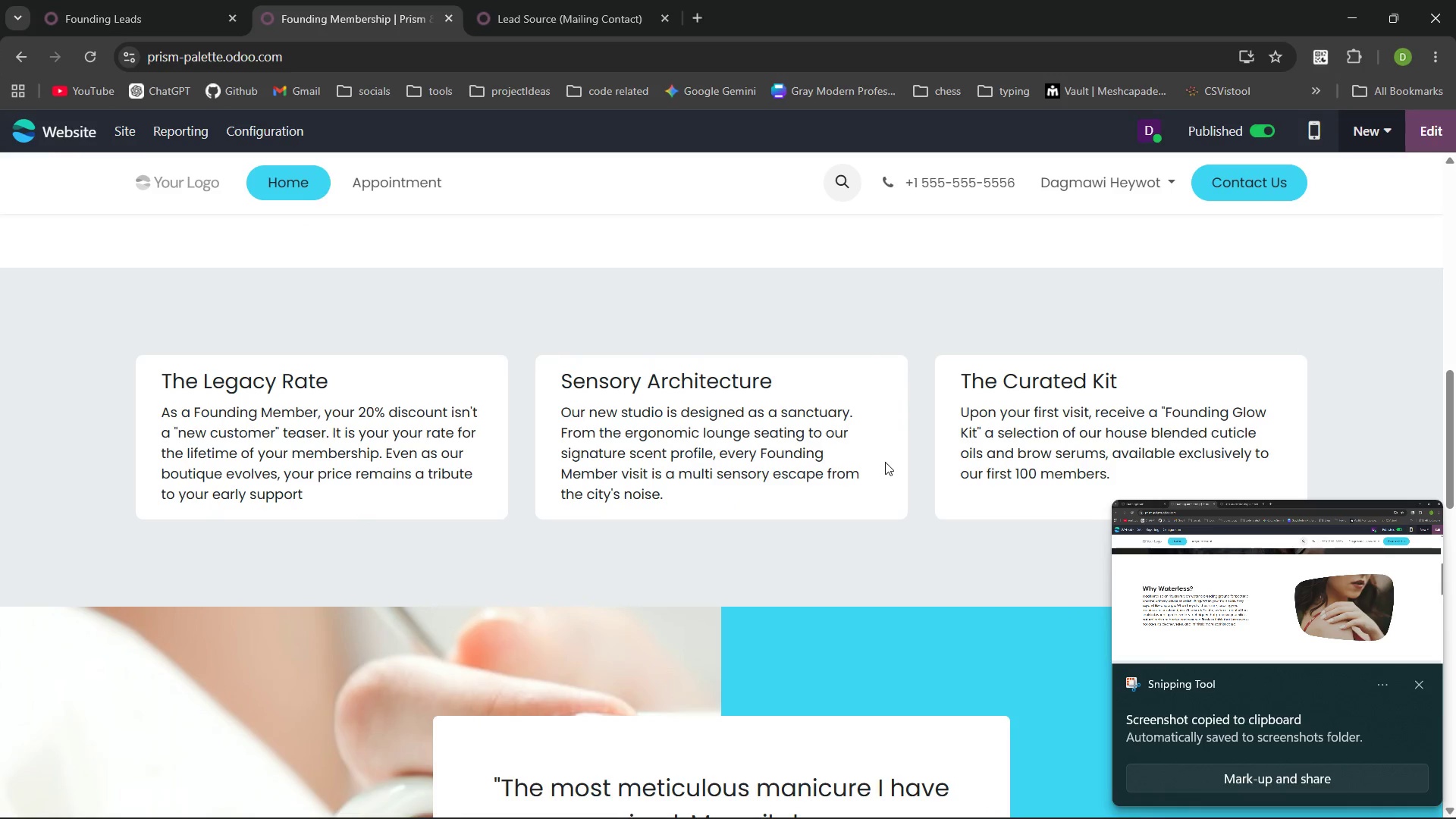 
wait(9.0)
 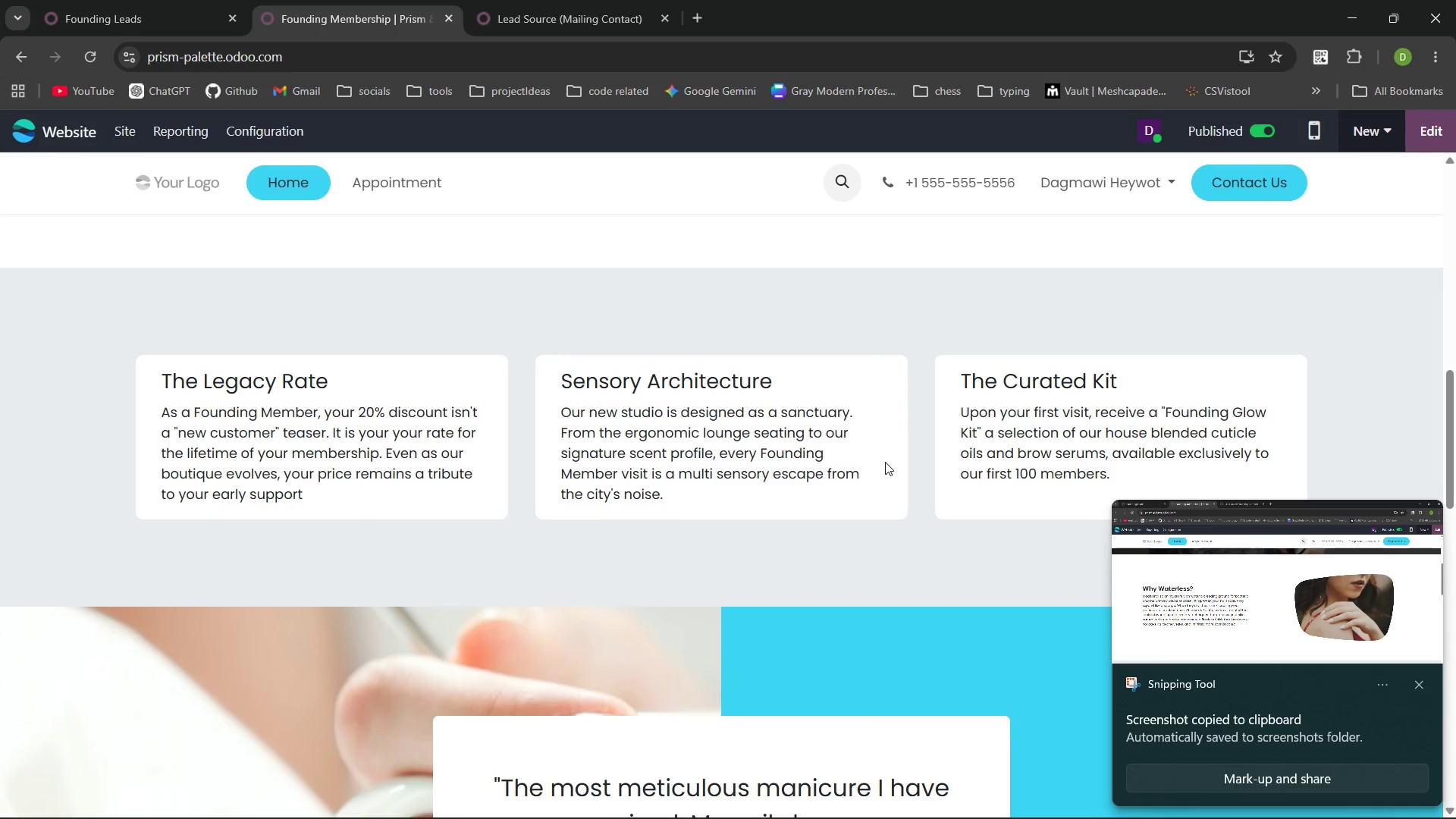 
key(PrintScreen)
 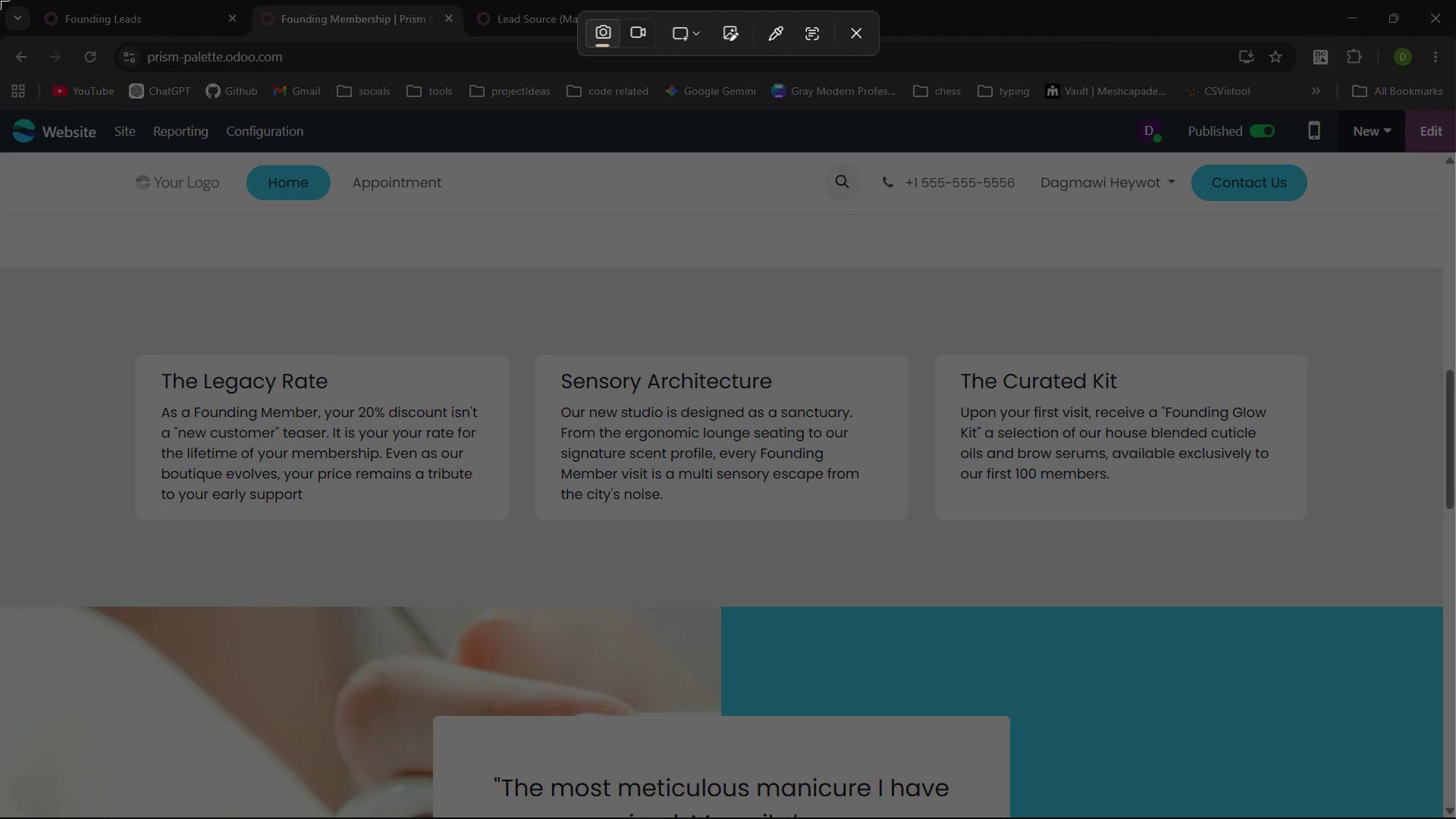 
left_click_drag(start_coordinate=[0, 0], to_coordinate=[1455, 818])
 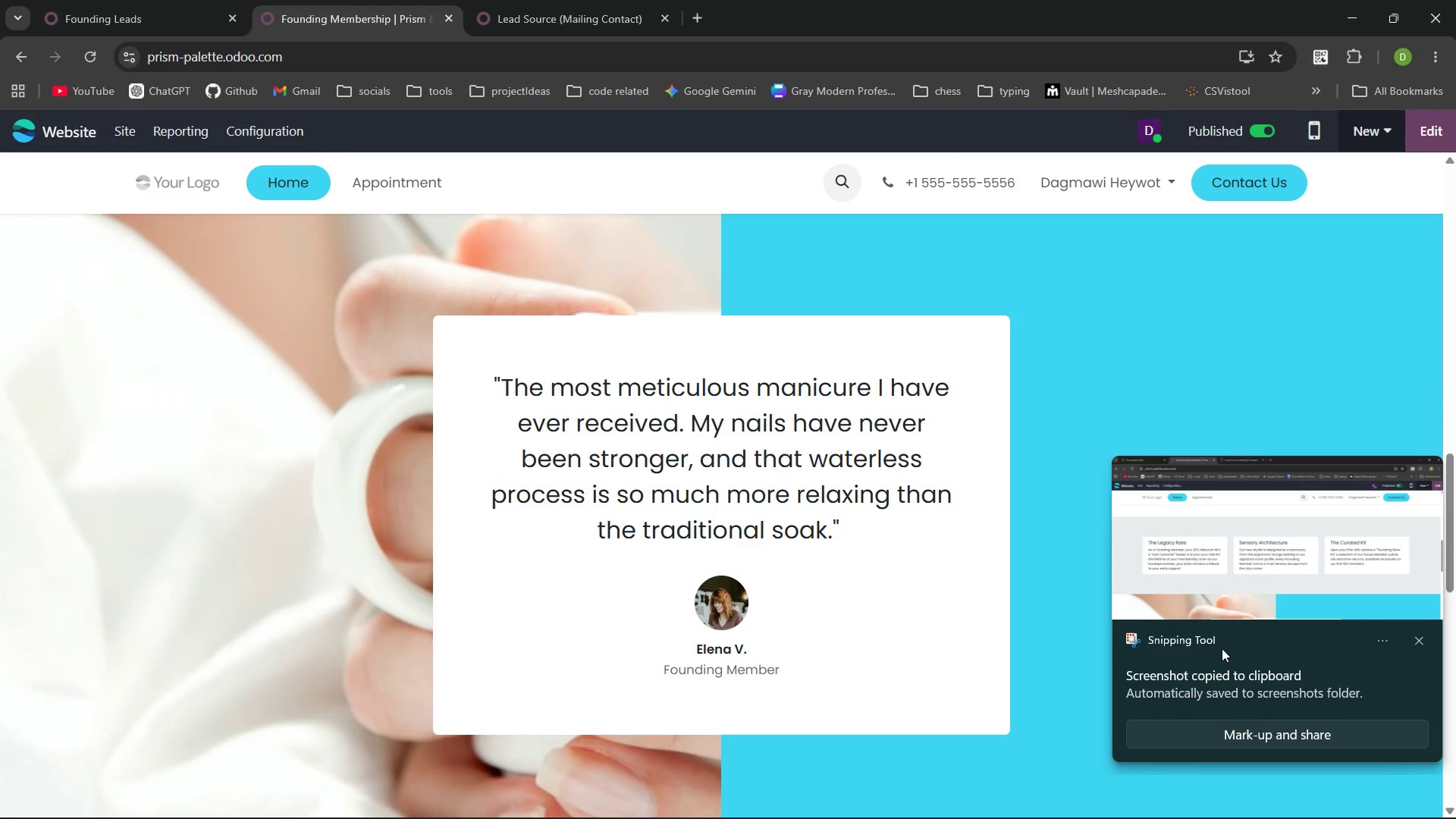 
left_click([1424, 632])
 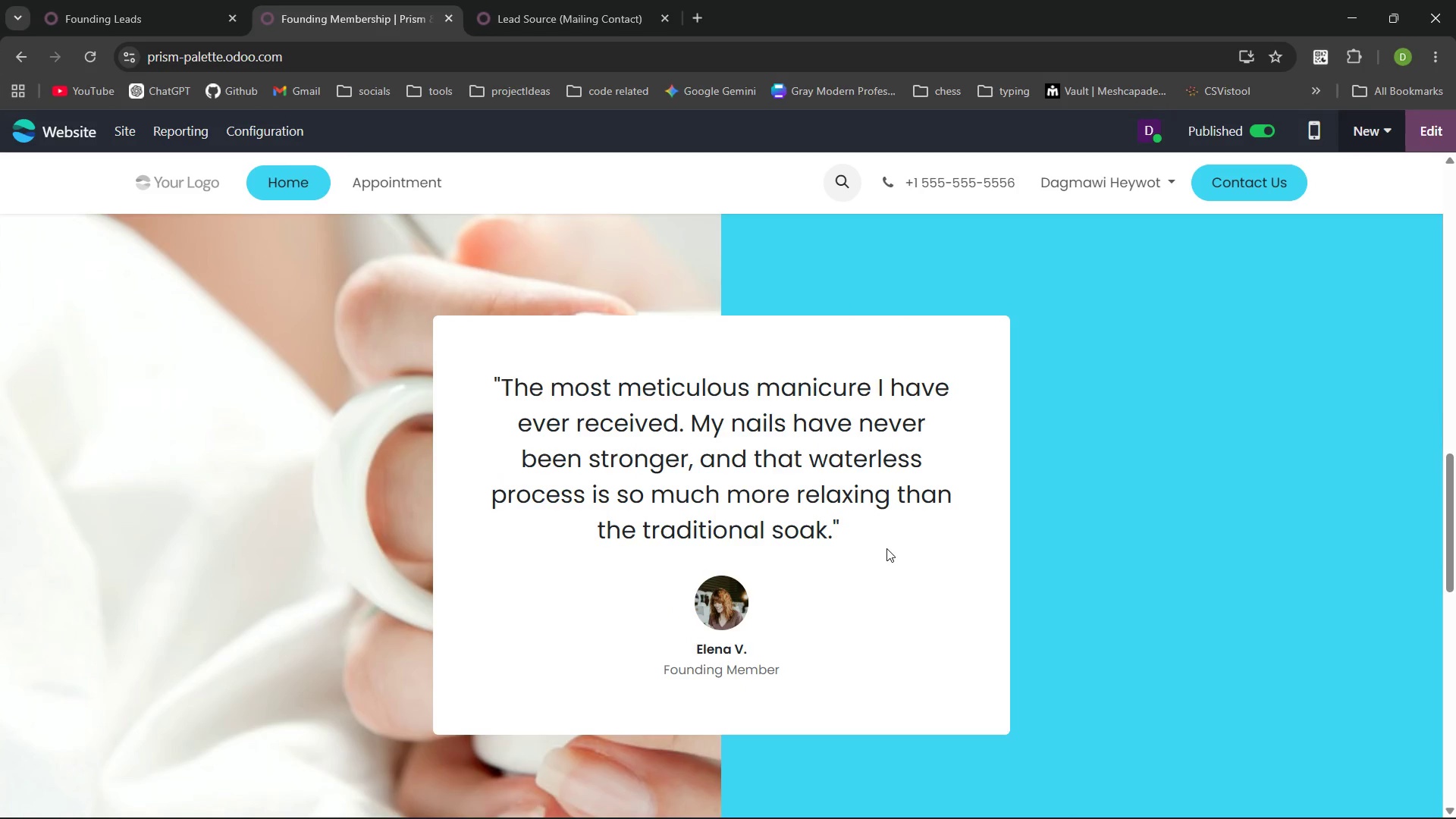 
key(PrintScreen)
 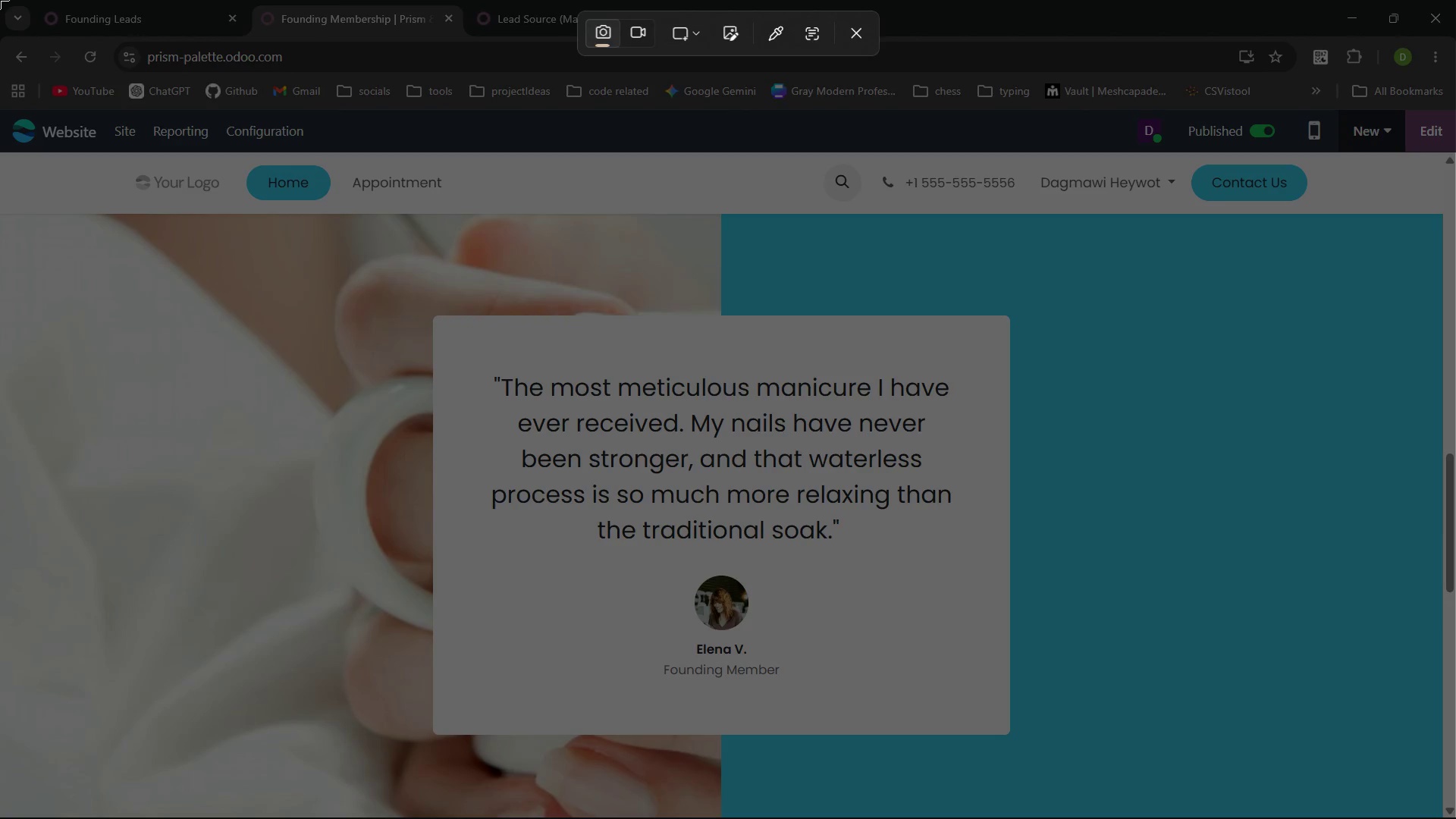 
left_click_drag(start_coordinate=[0, 0], to_coordinate=[1455, 818])
 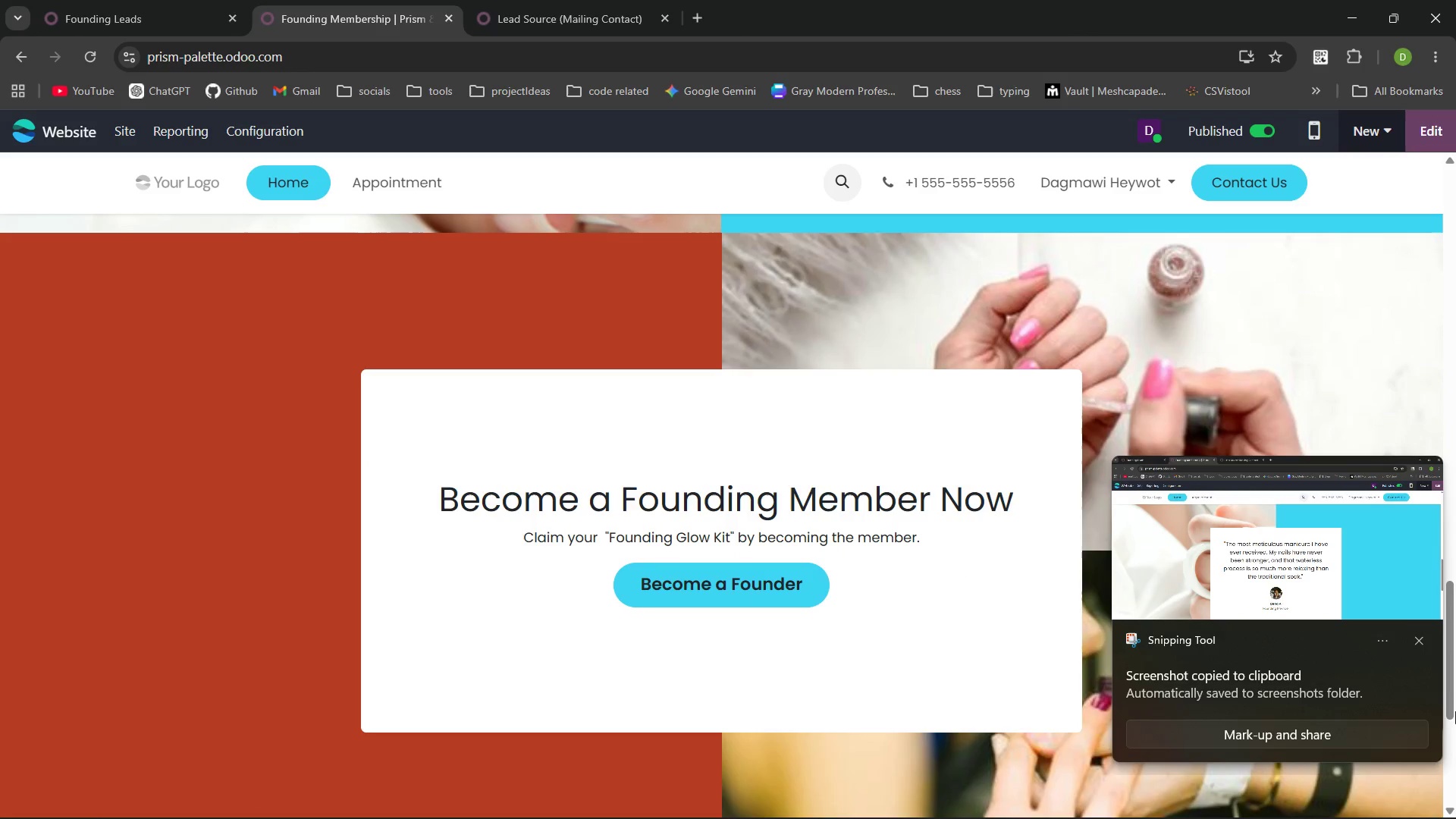 
wait(5.17)
 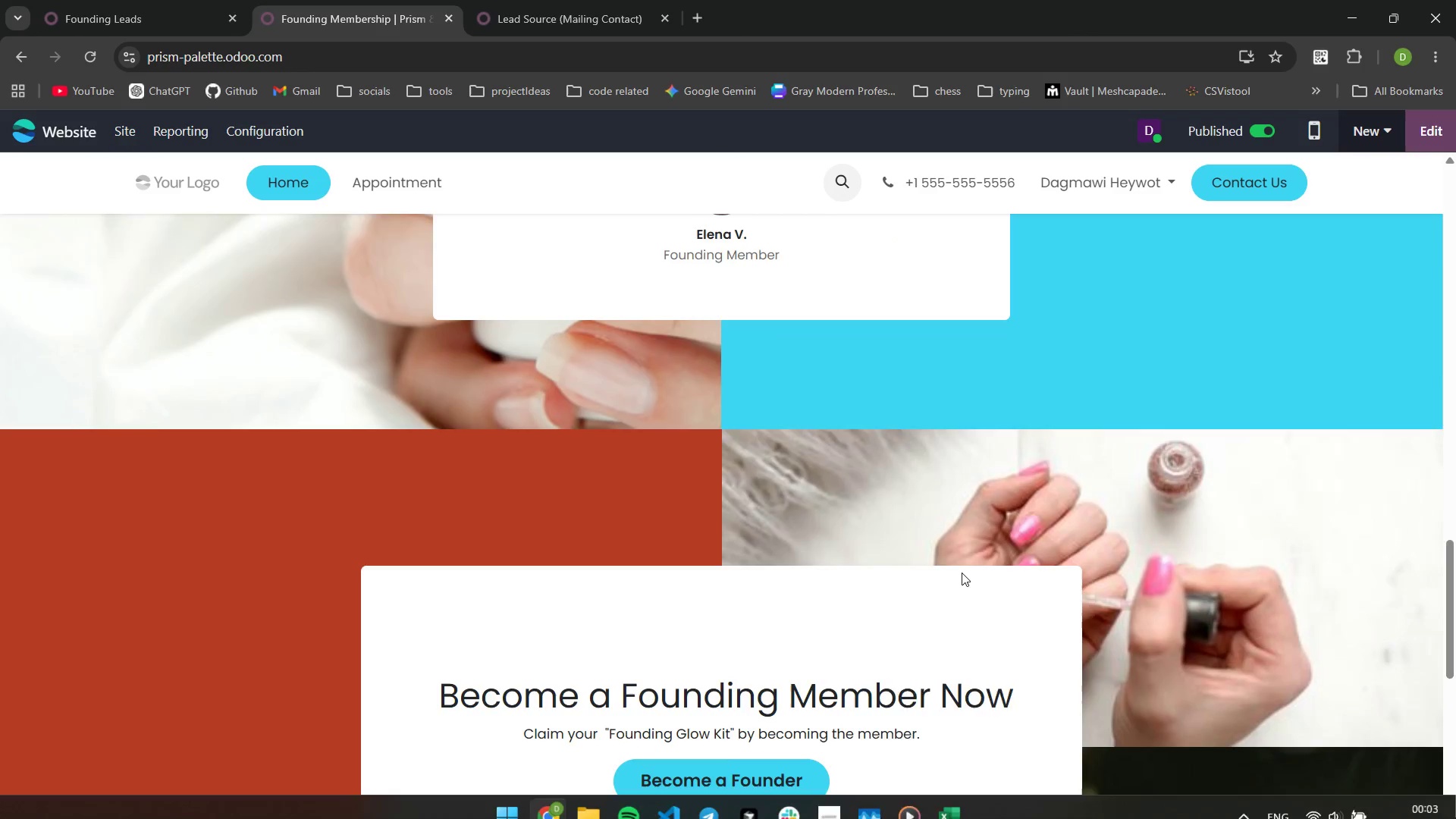 
left_click([1425, 645])
 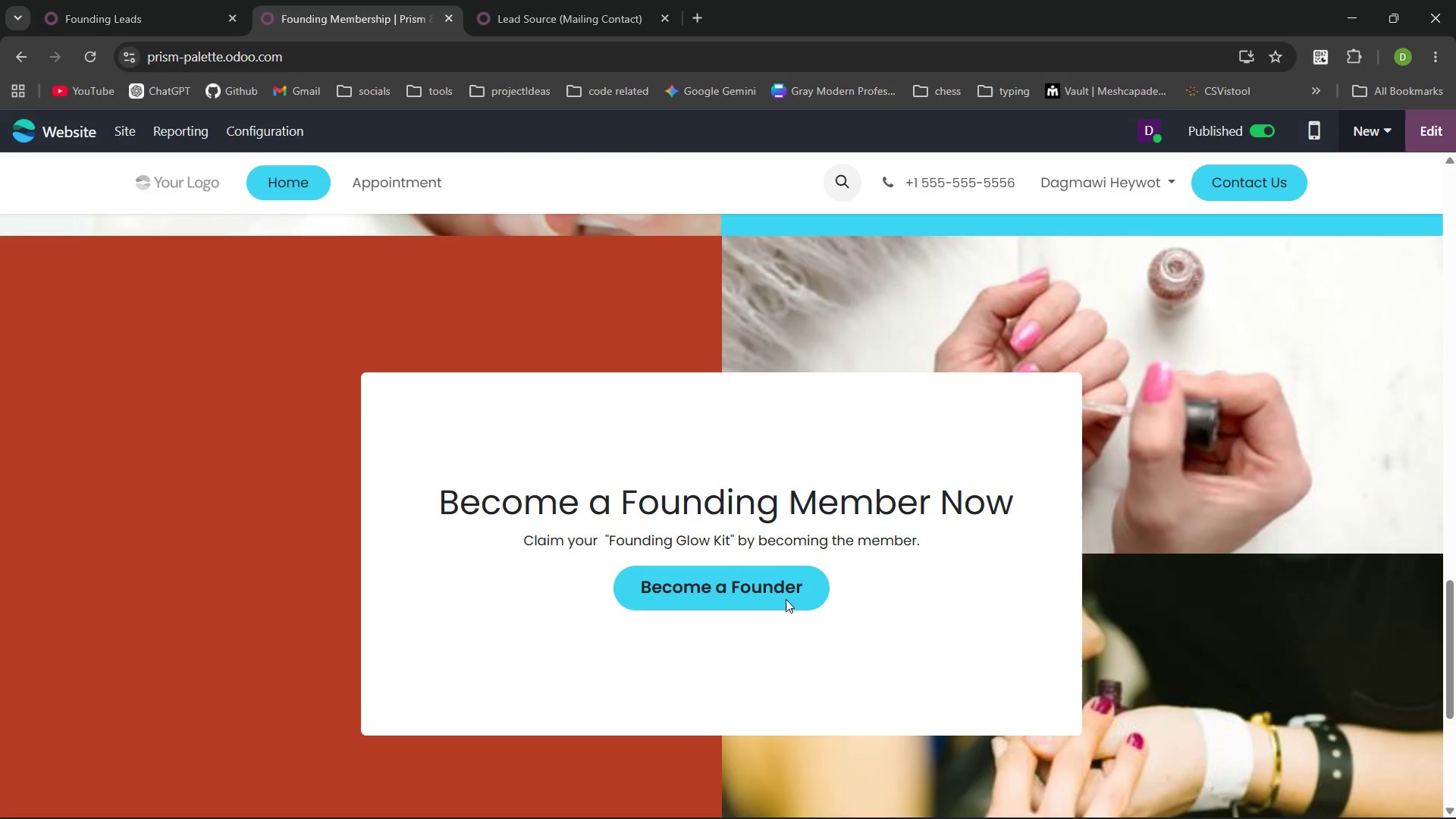 
wait(5.56)
 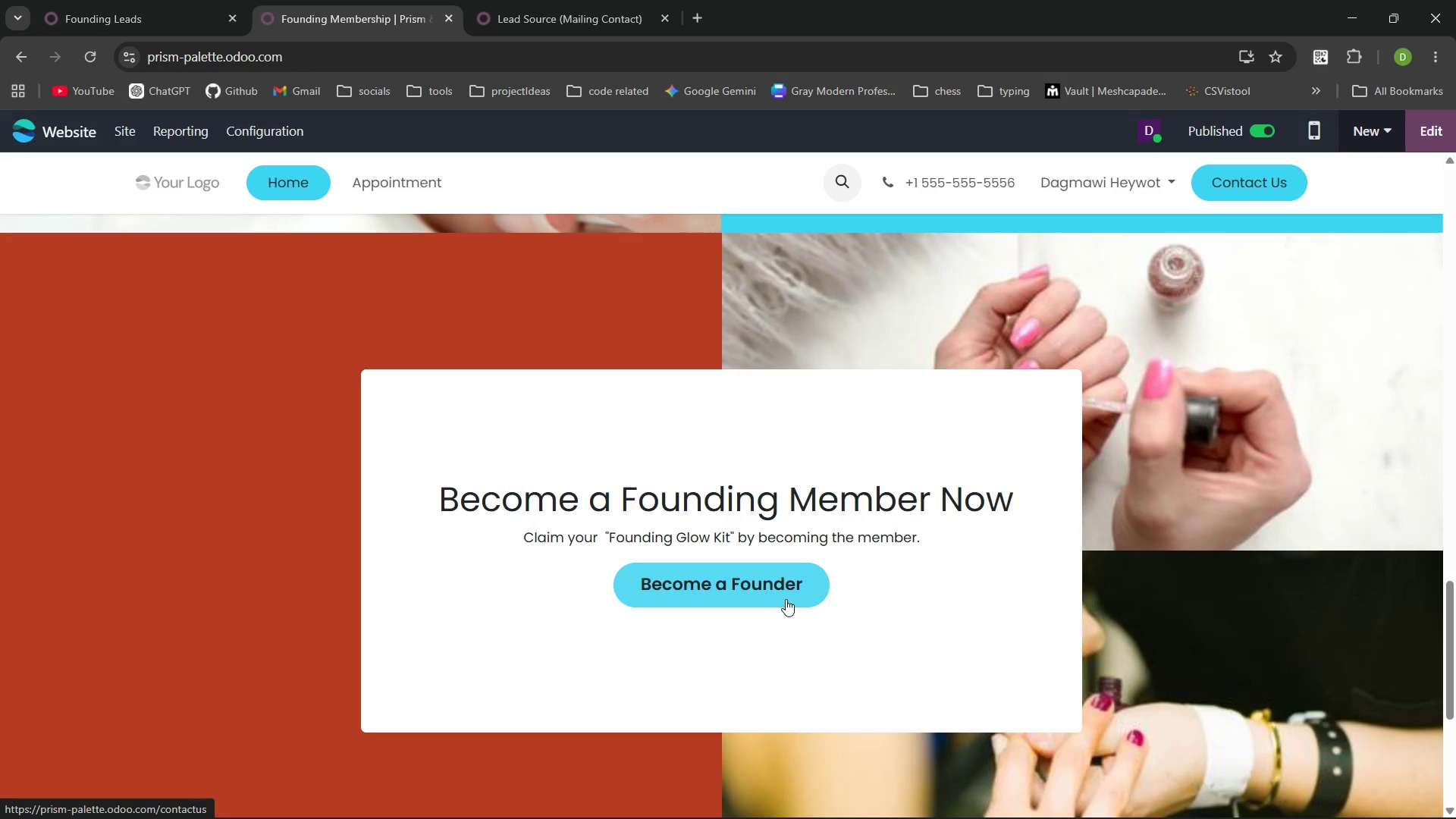 
key(PrintScreen)
 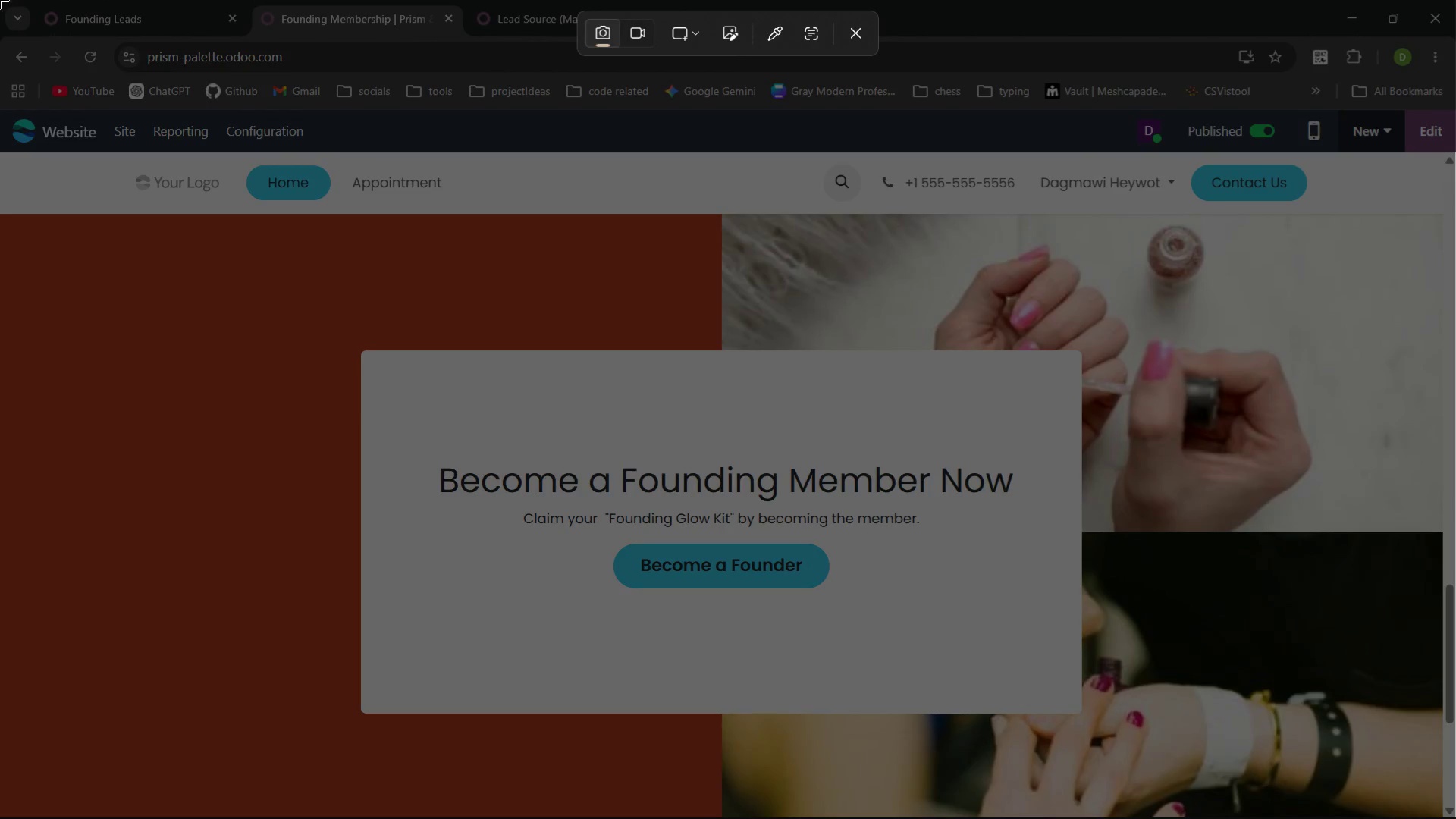 
left_click_drag(start_coordinate=[0, 0], to_coordinate=[1455, 818])
 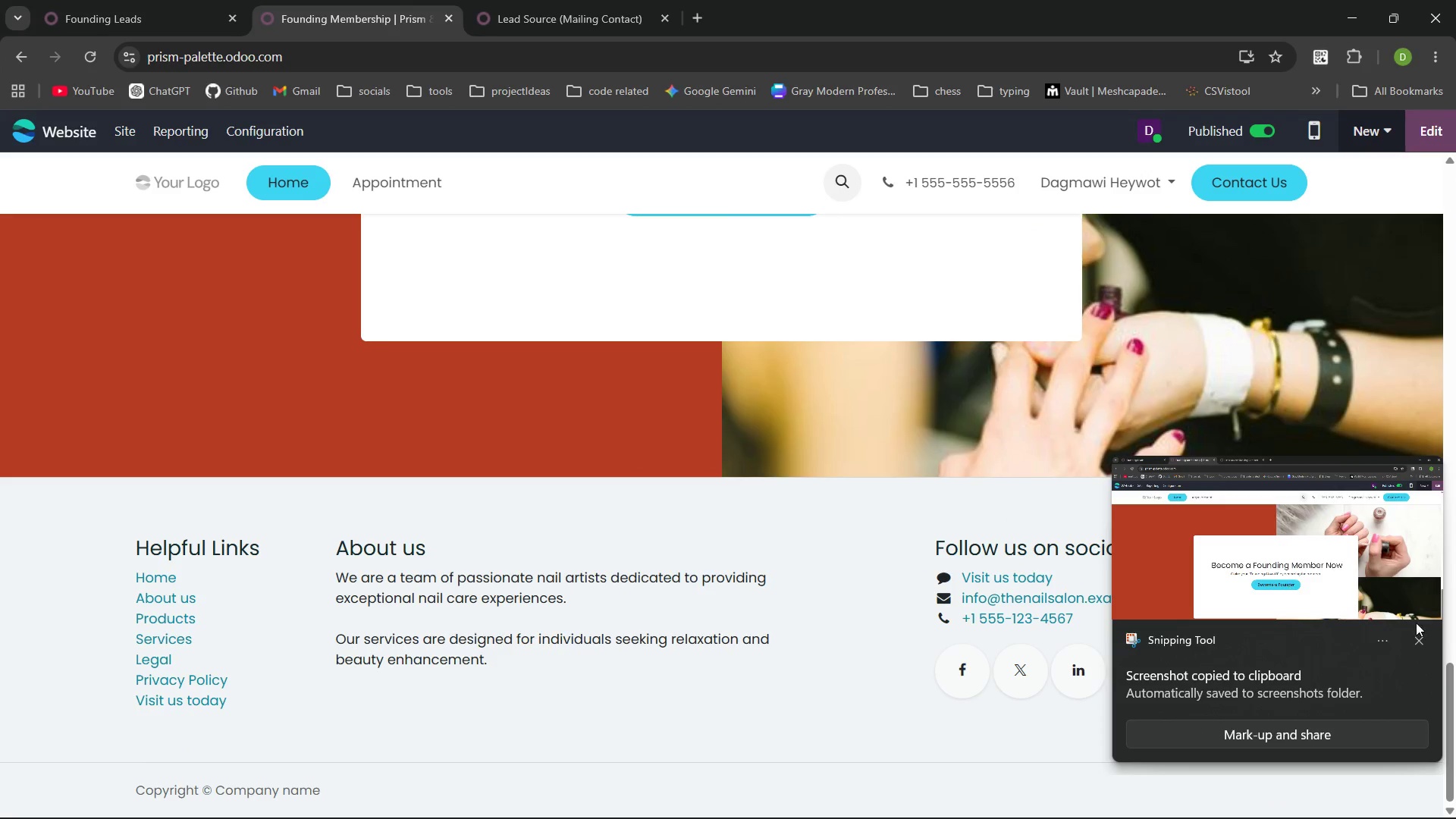 
left_click([1418, 642])
 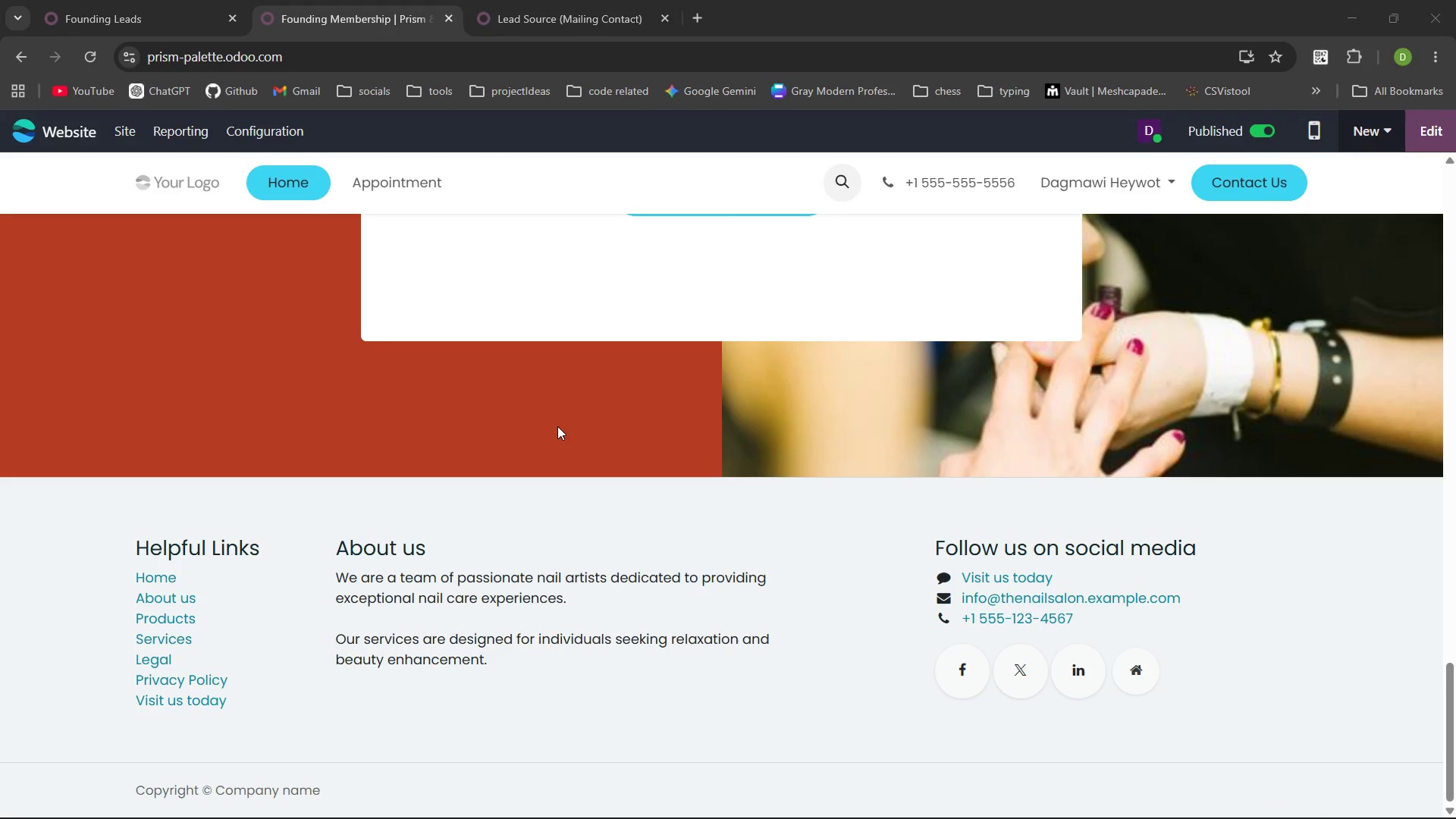 
key(PrintScreen)
 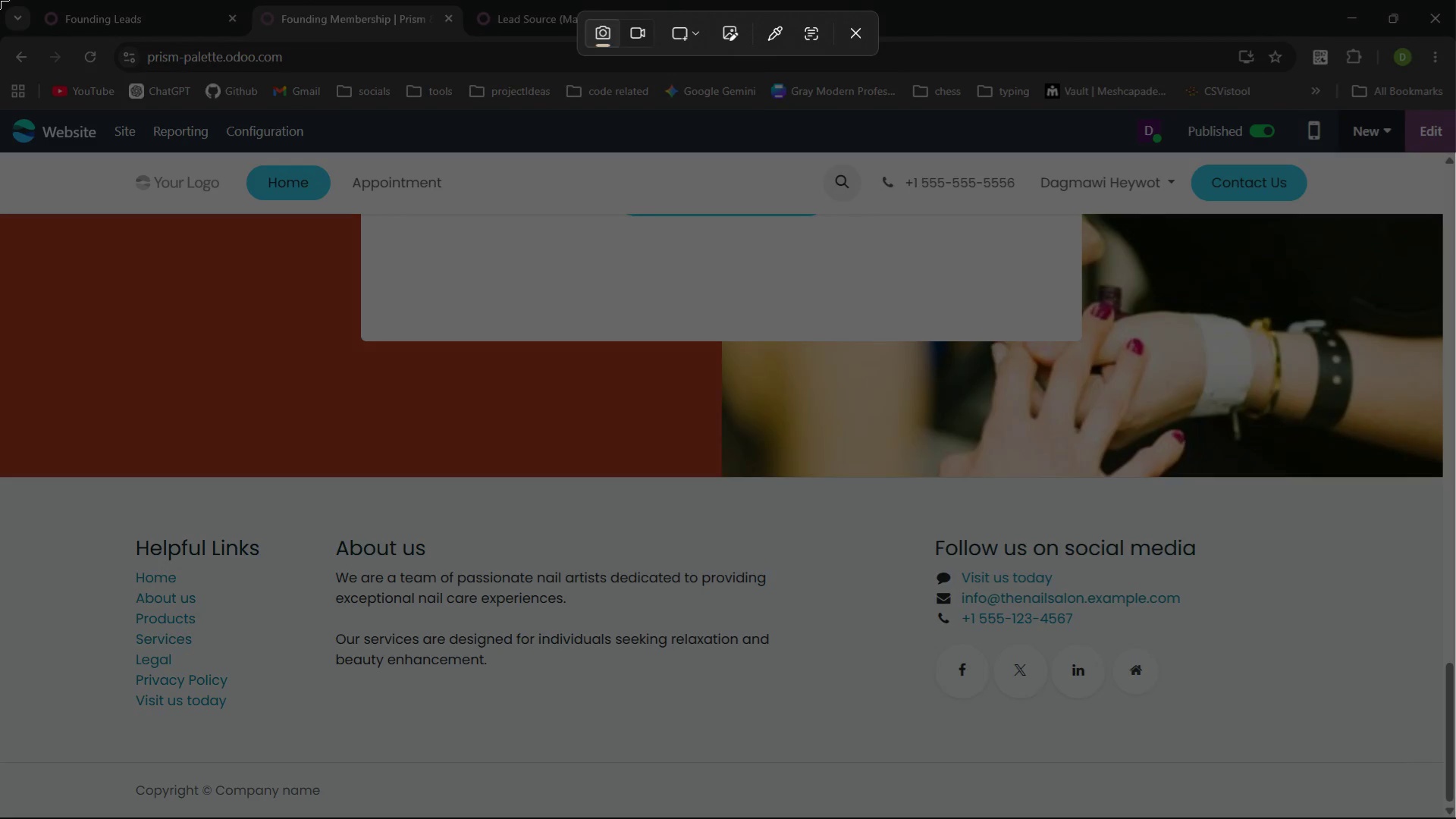 
left_click_drag(start_coordinate=[0, 0], to_coordinate=[1455, 818])
 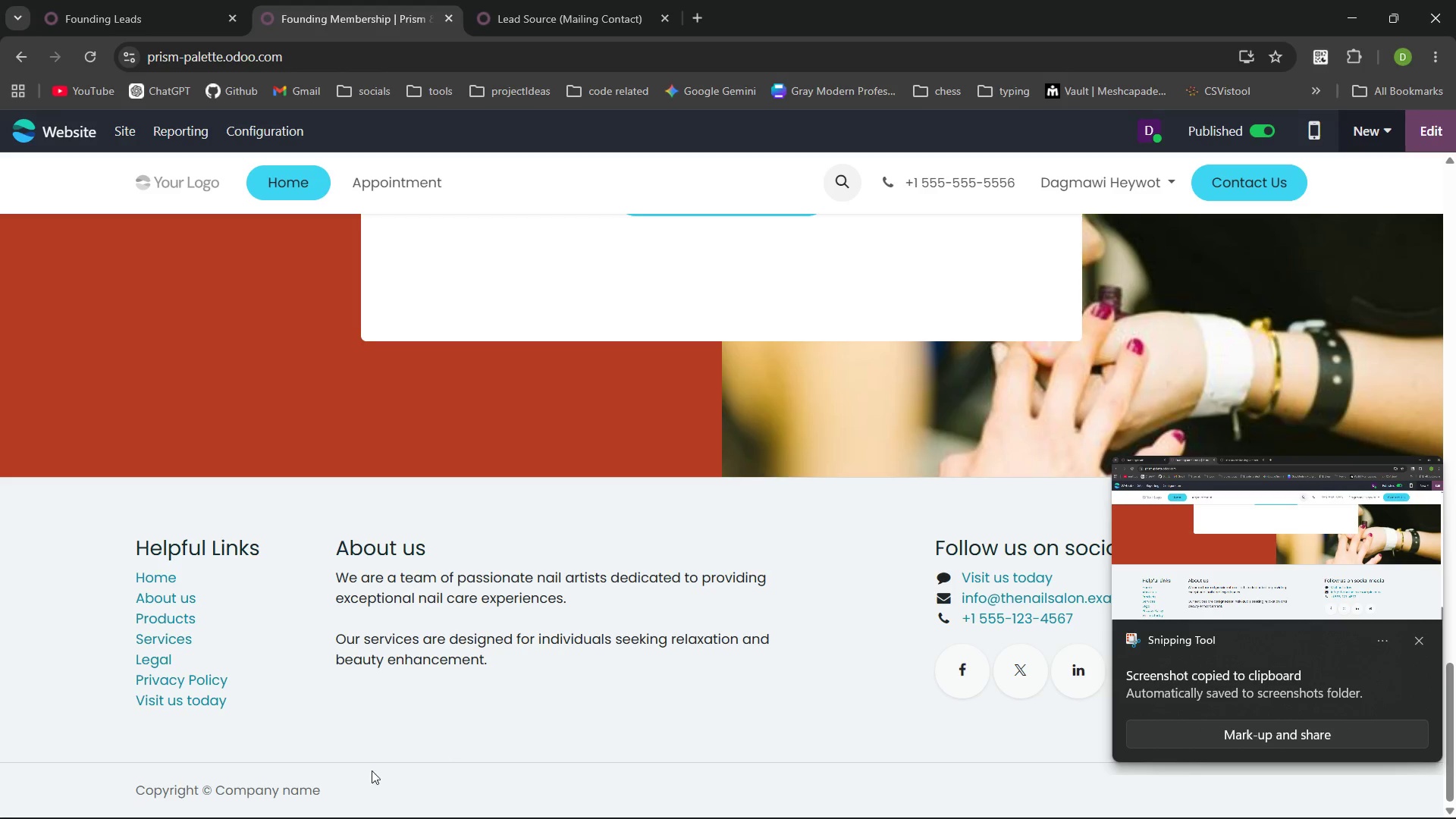 
wait(6.52)
 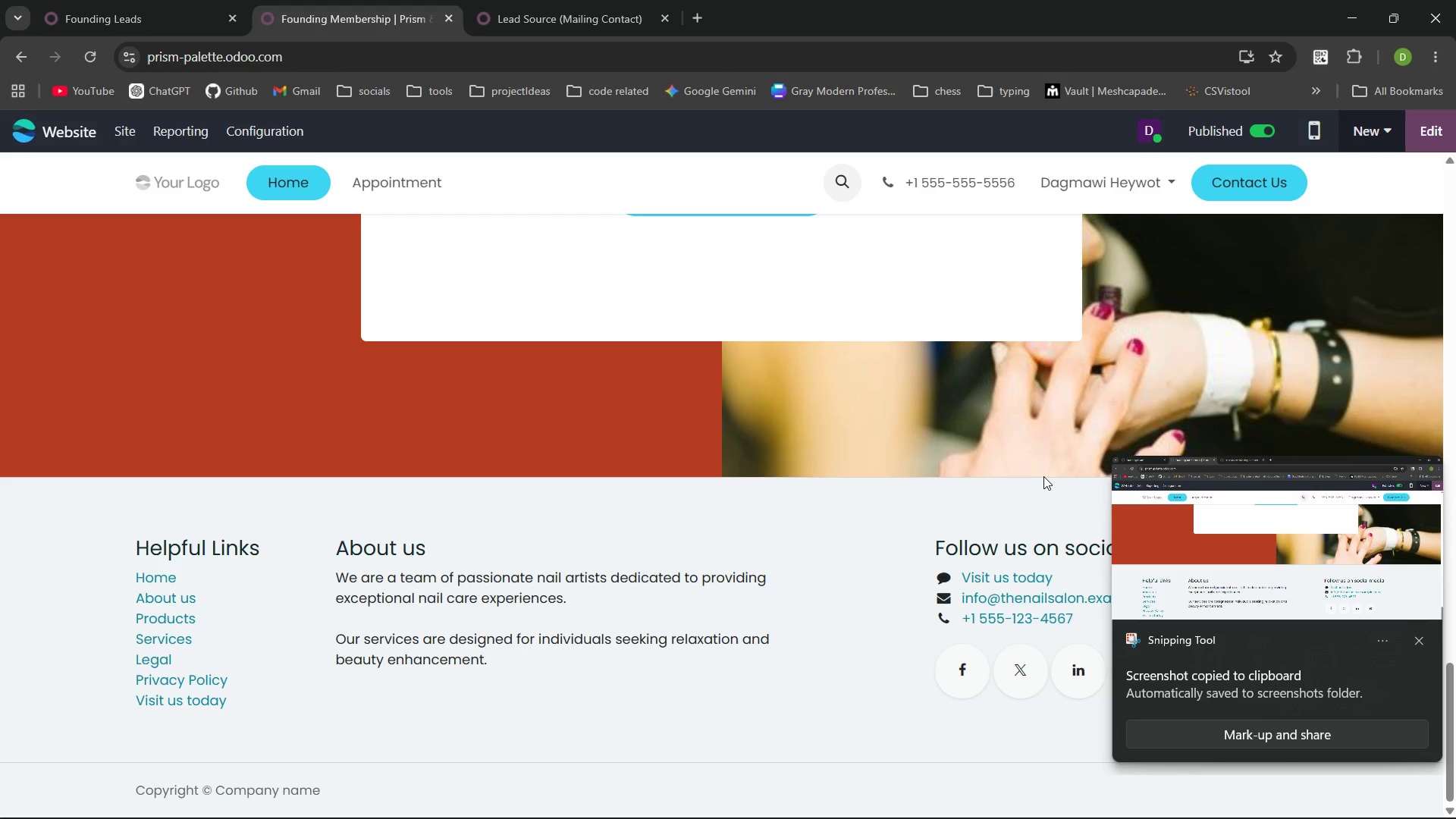 
left_click([1420, 648])
 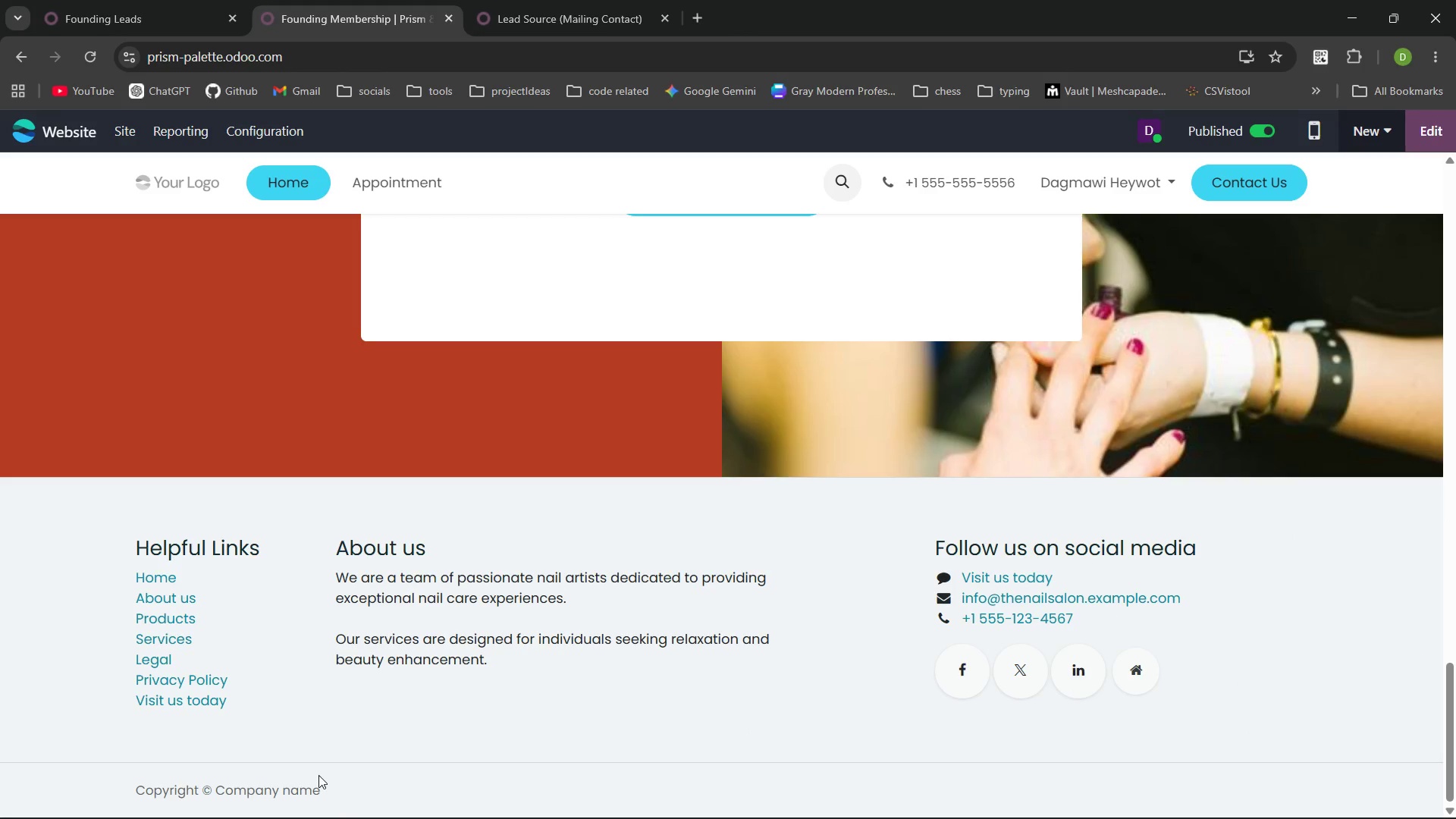 
double_click([326, 786])
 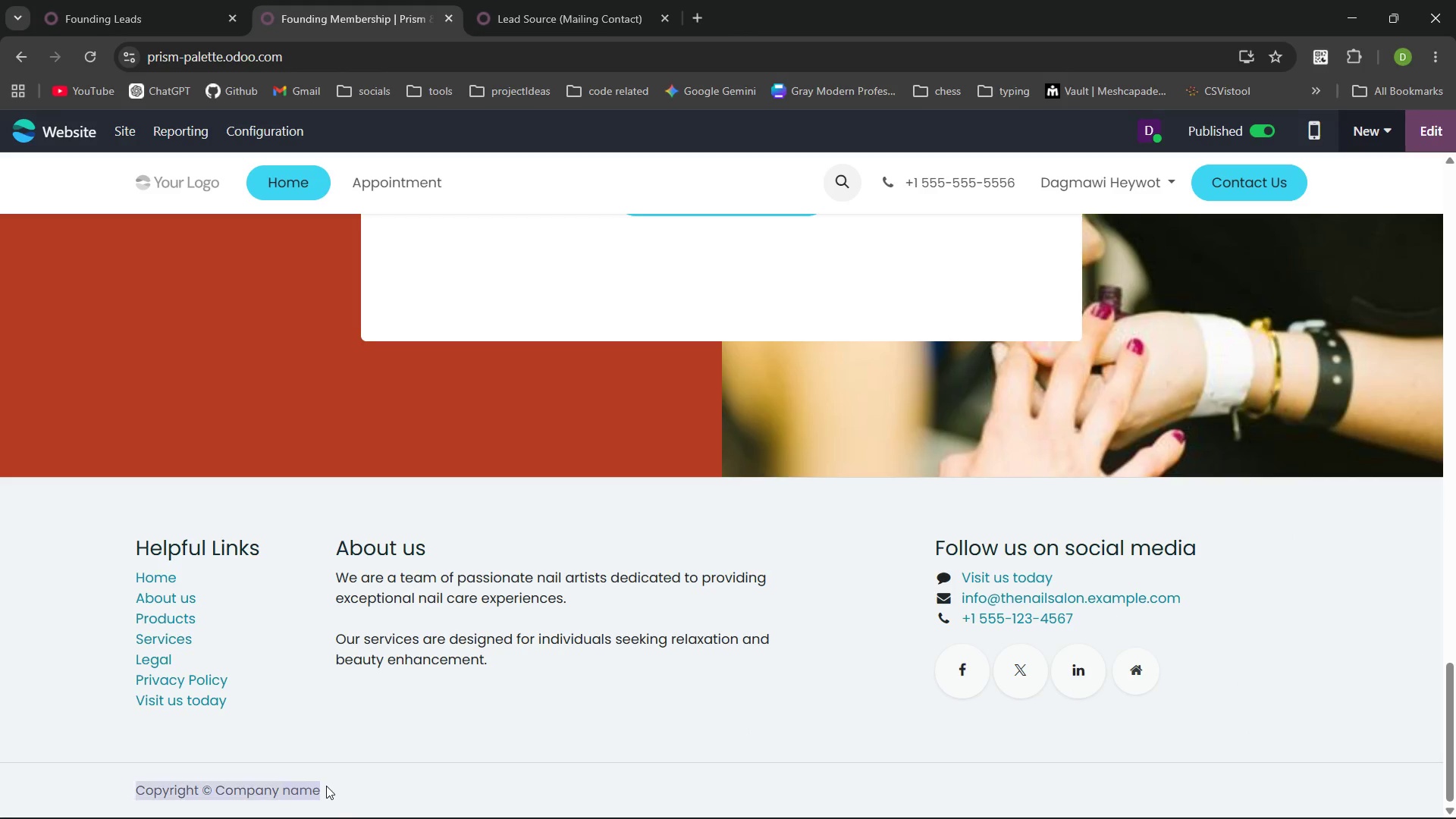 
triple_click([326, 786])
 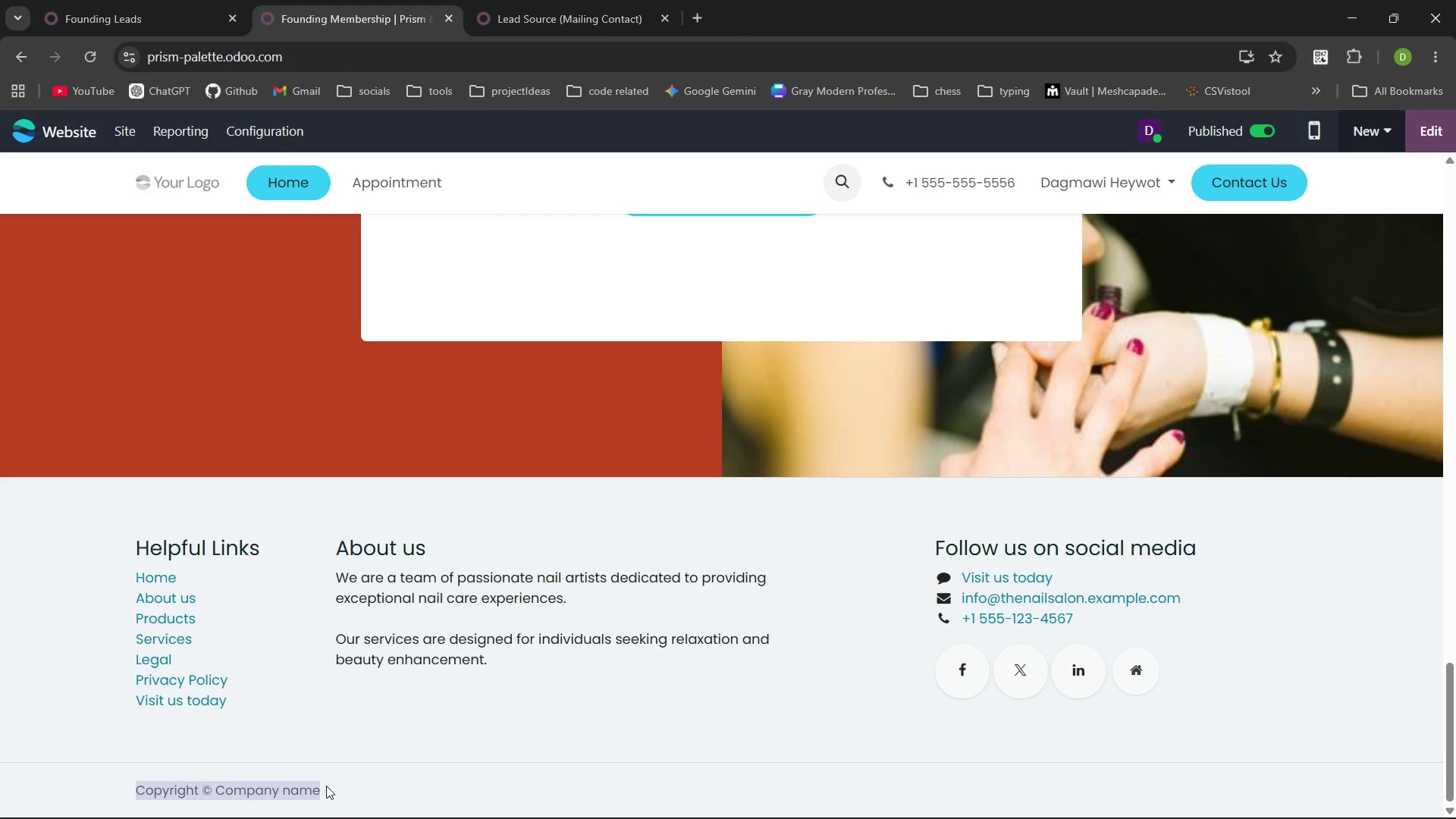 
left_click([326, 786])
 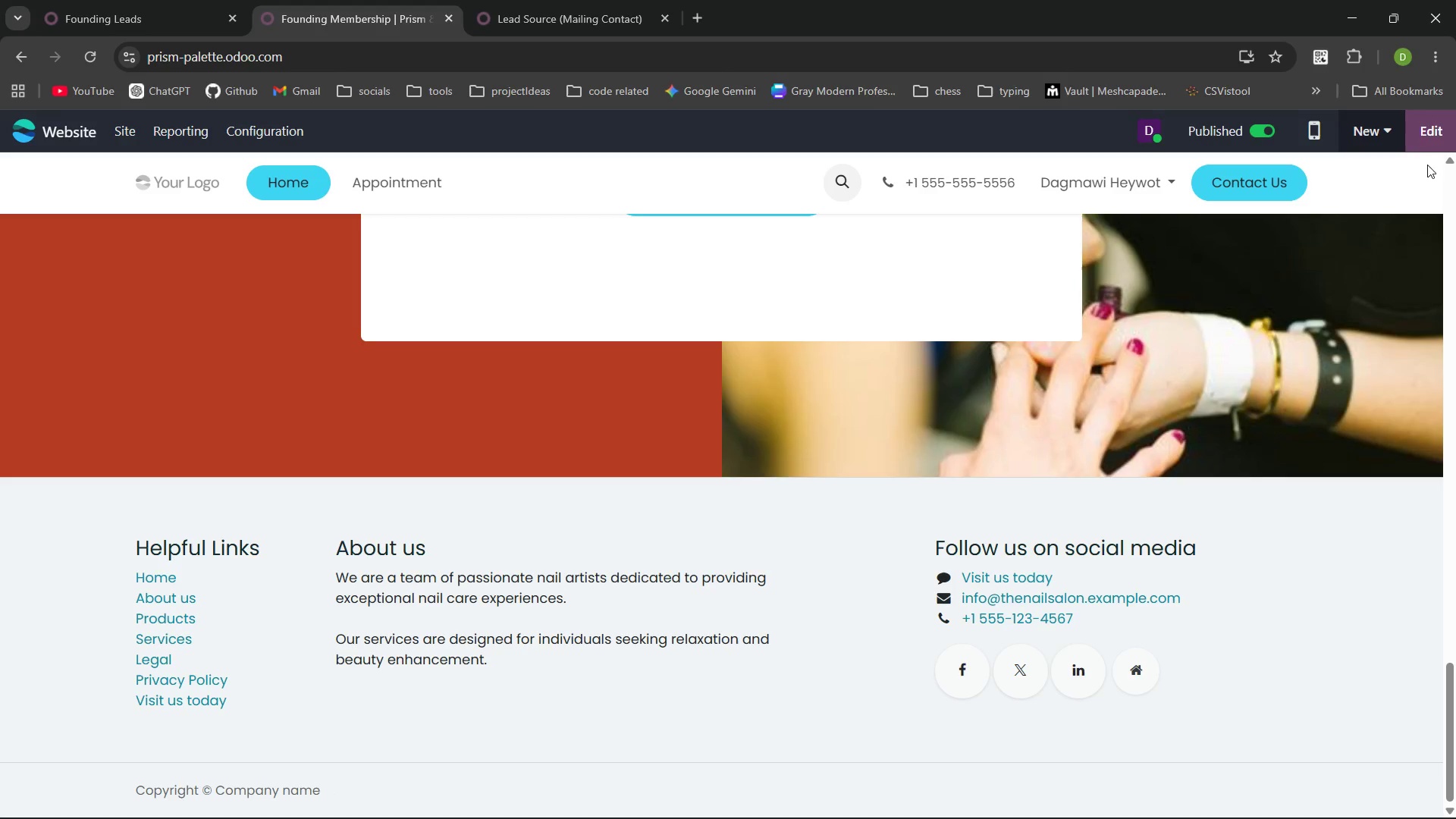 
left_click([1425, 128])
 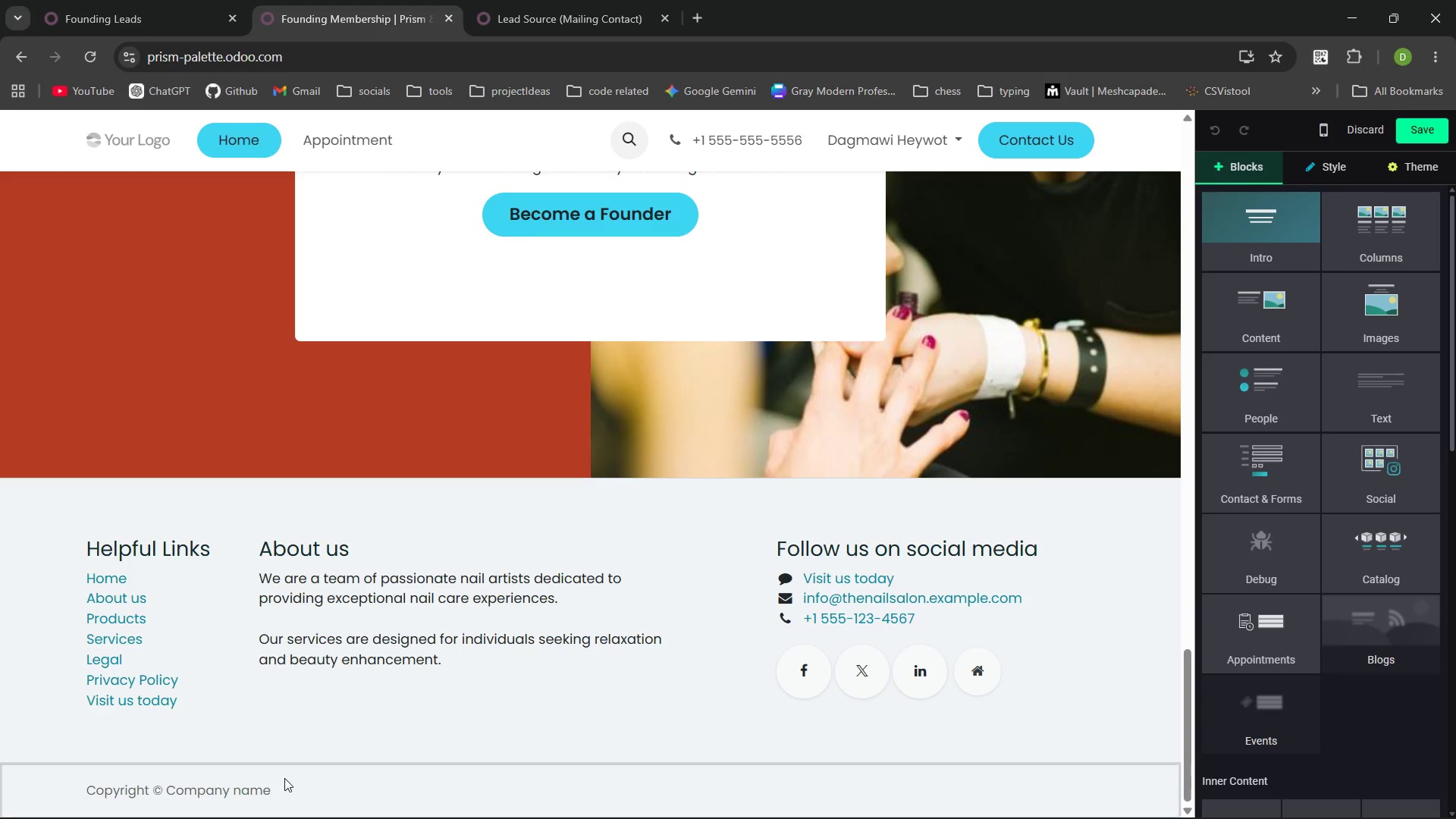 
left_click_drag(start_coordinate=[273, 792], to_coordinate=[174, 789])
 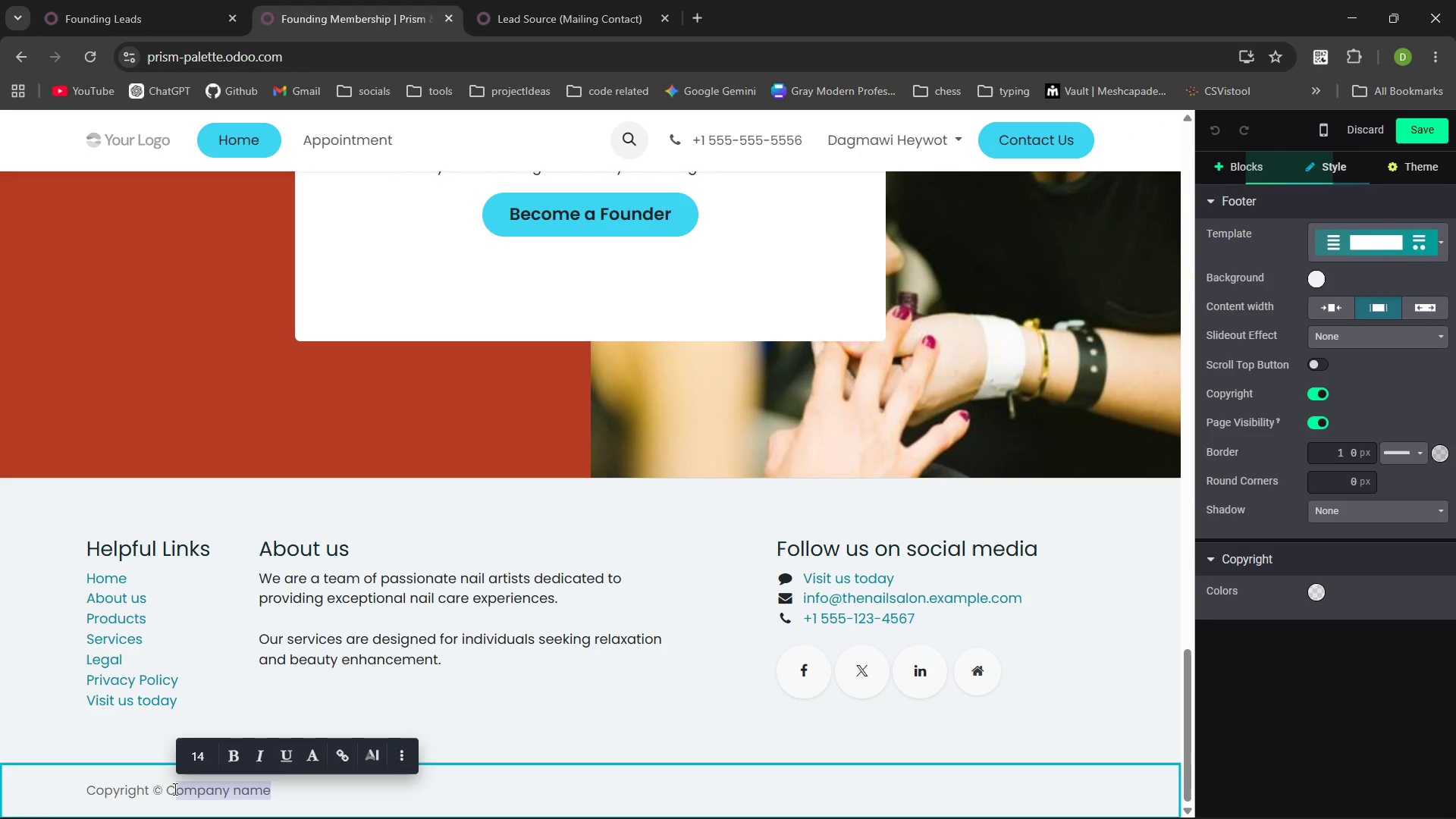 
key(Backspace)
 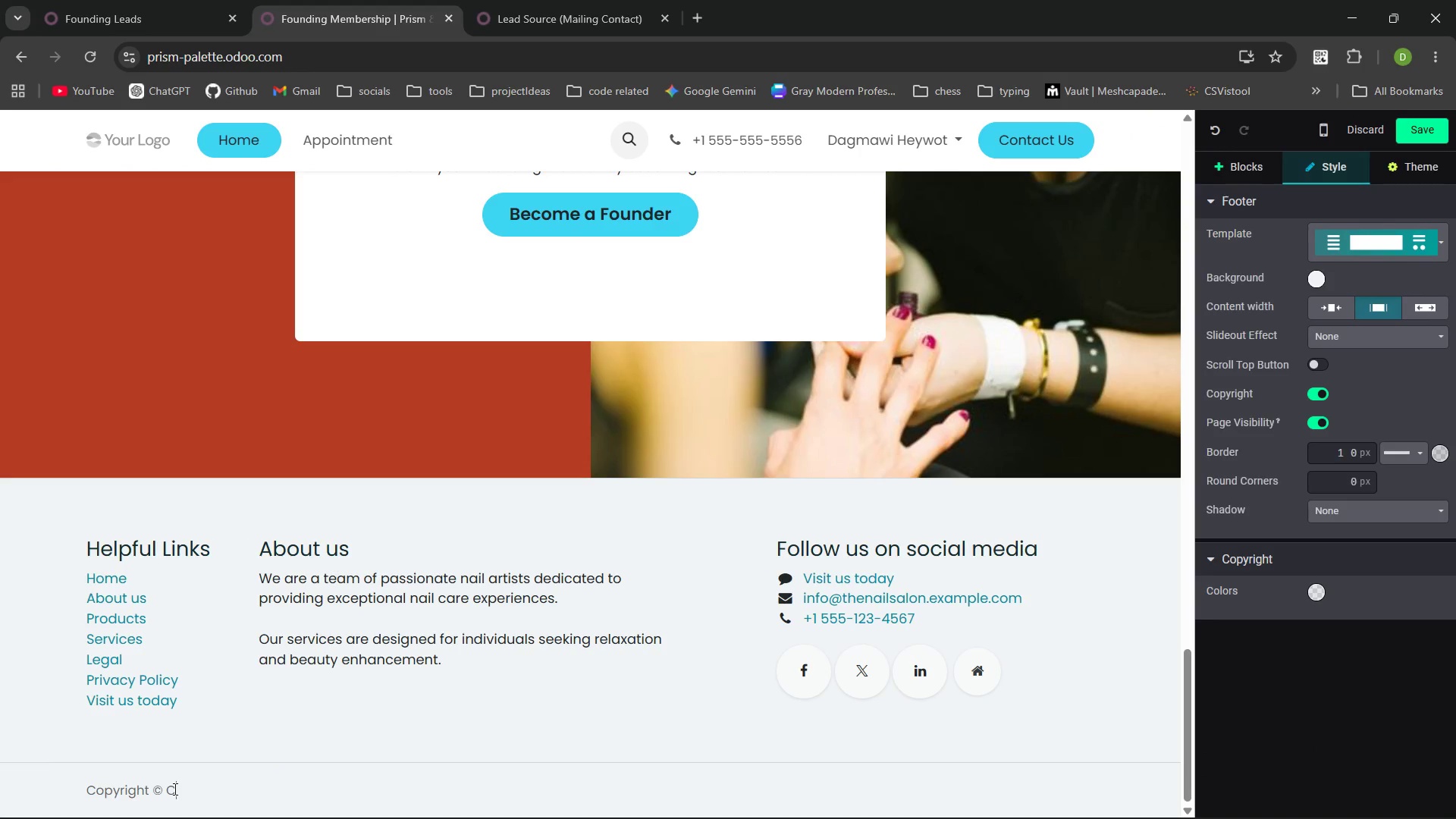 
key(Backspace)
 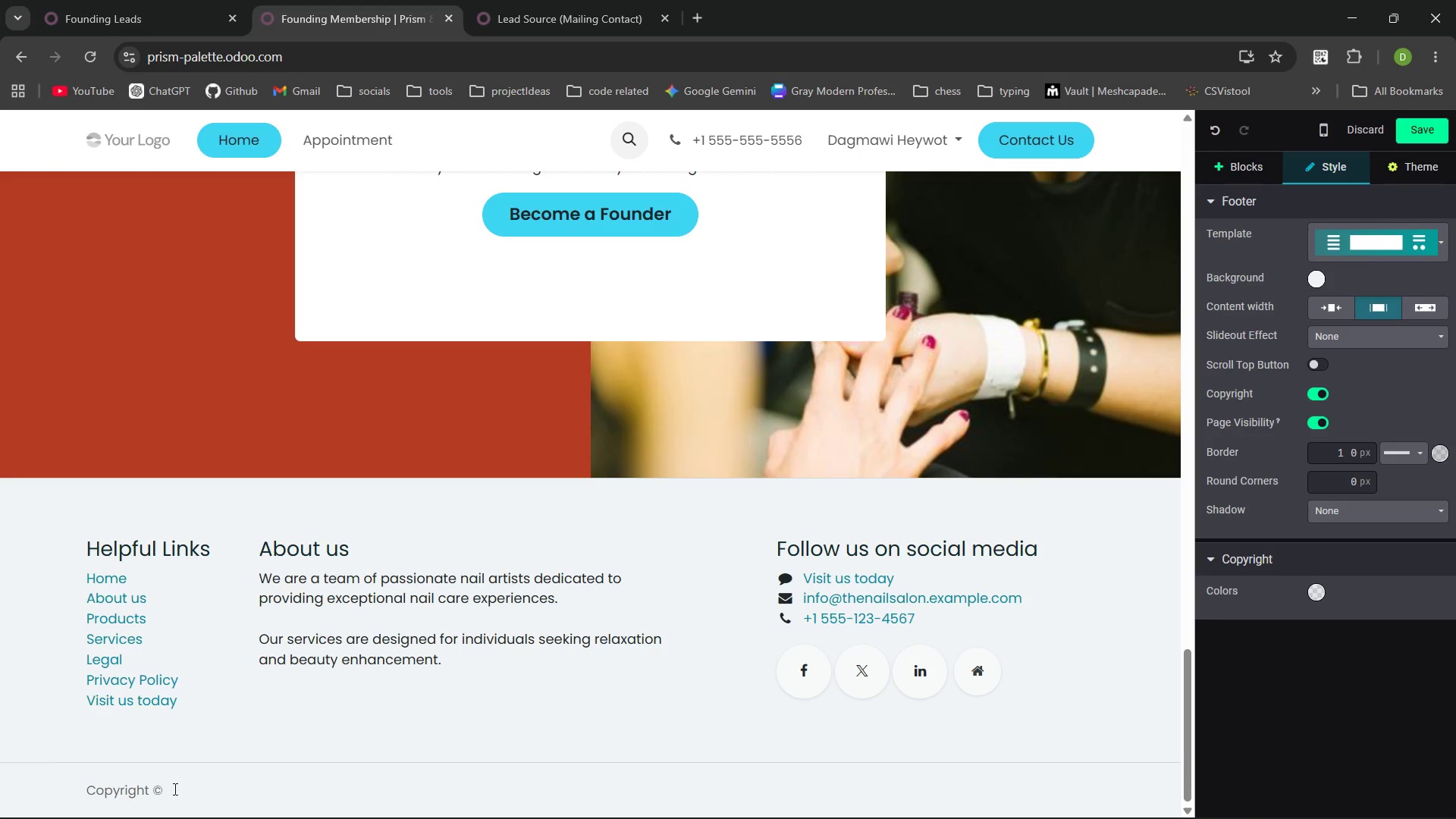 
key(Meta+V)
 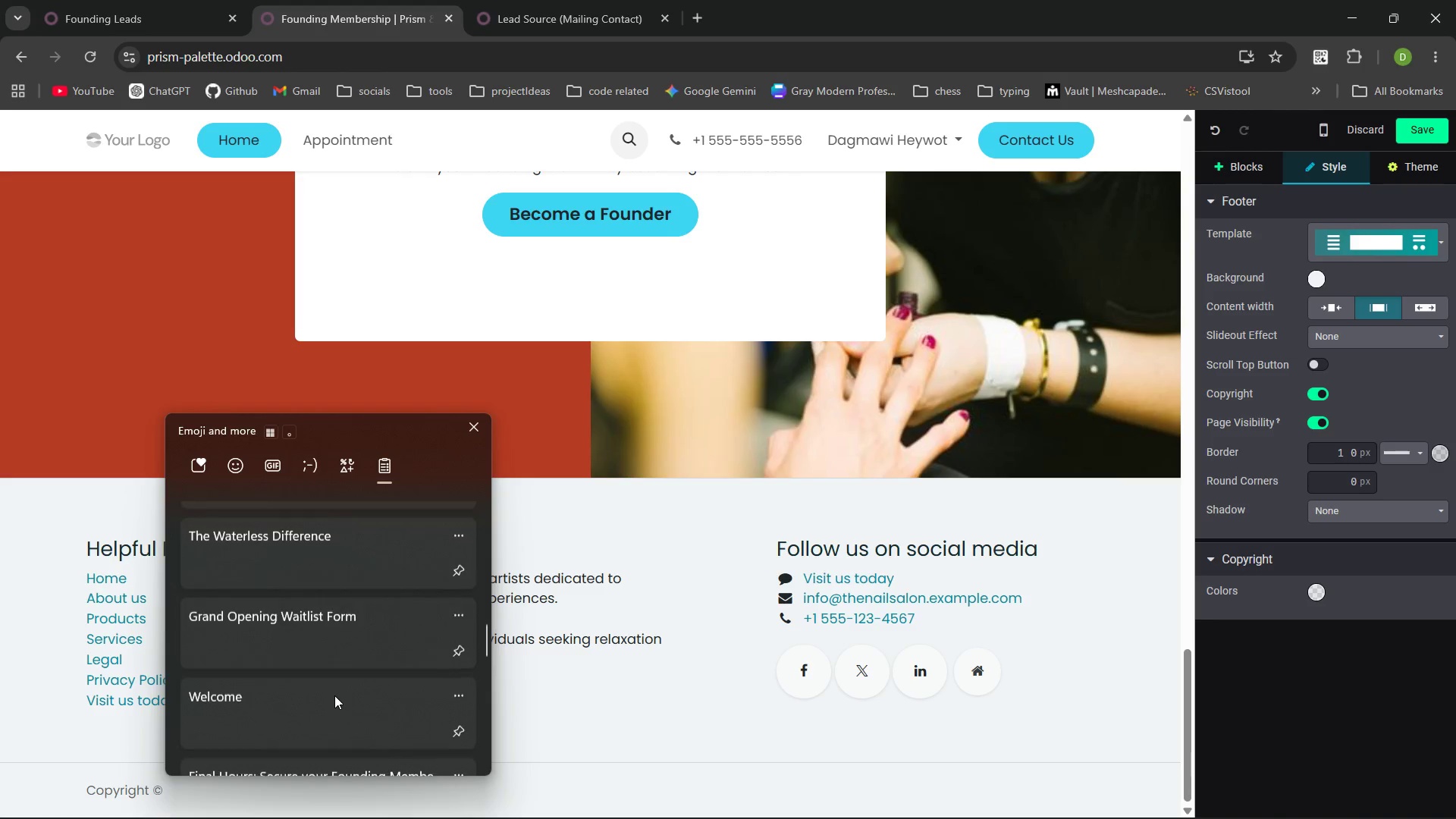 
wait(15.78)
 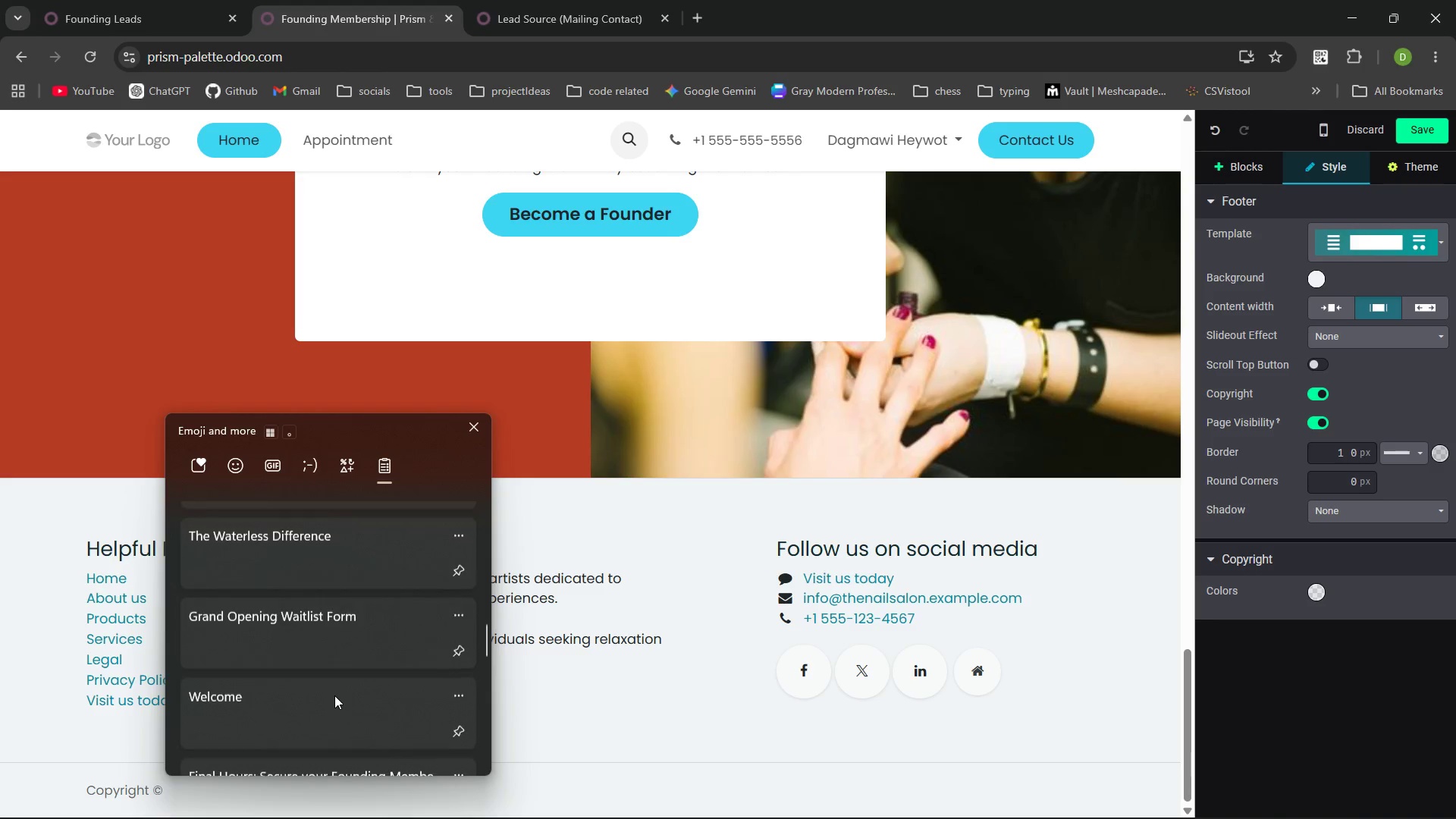 
left_click([476, 423])
 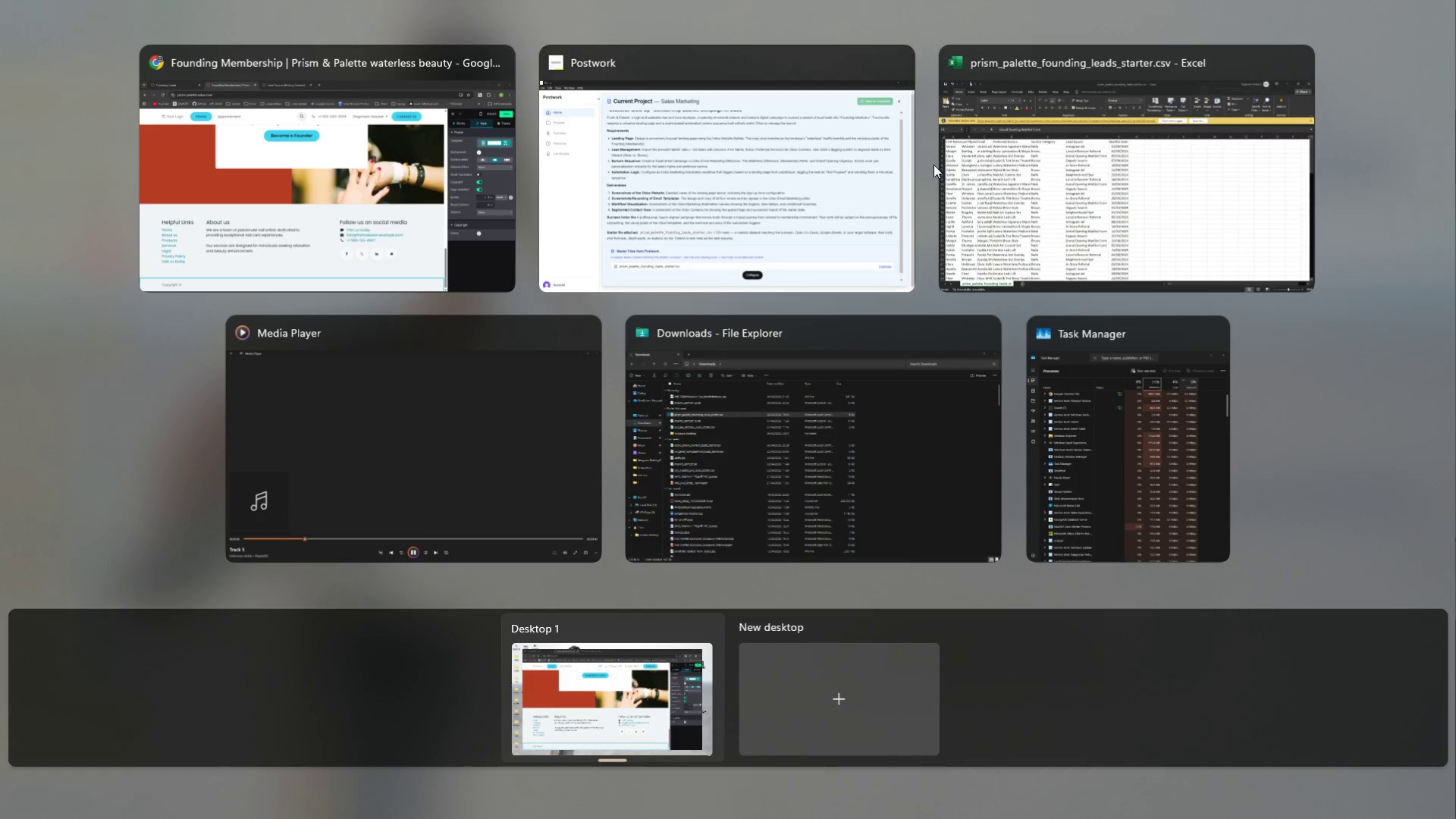 
left_click([832, 180])